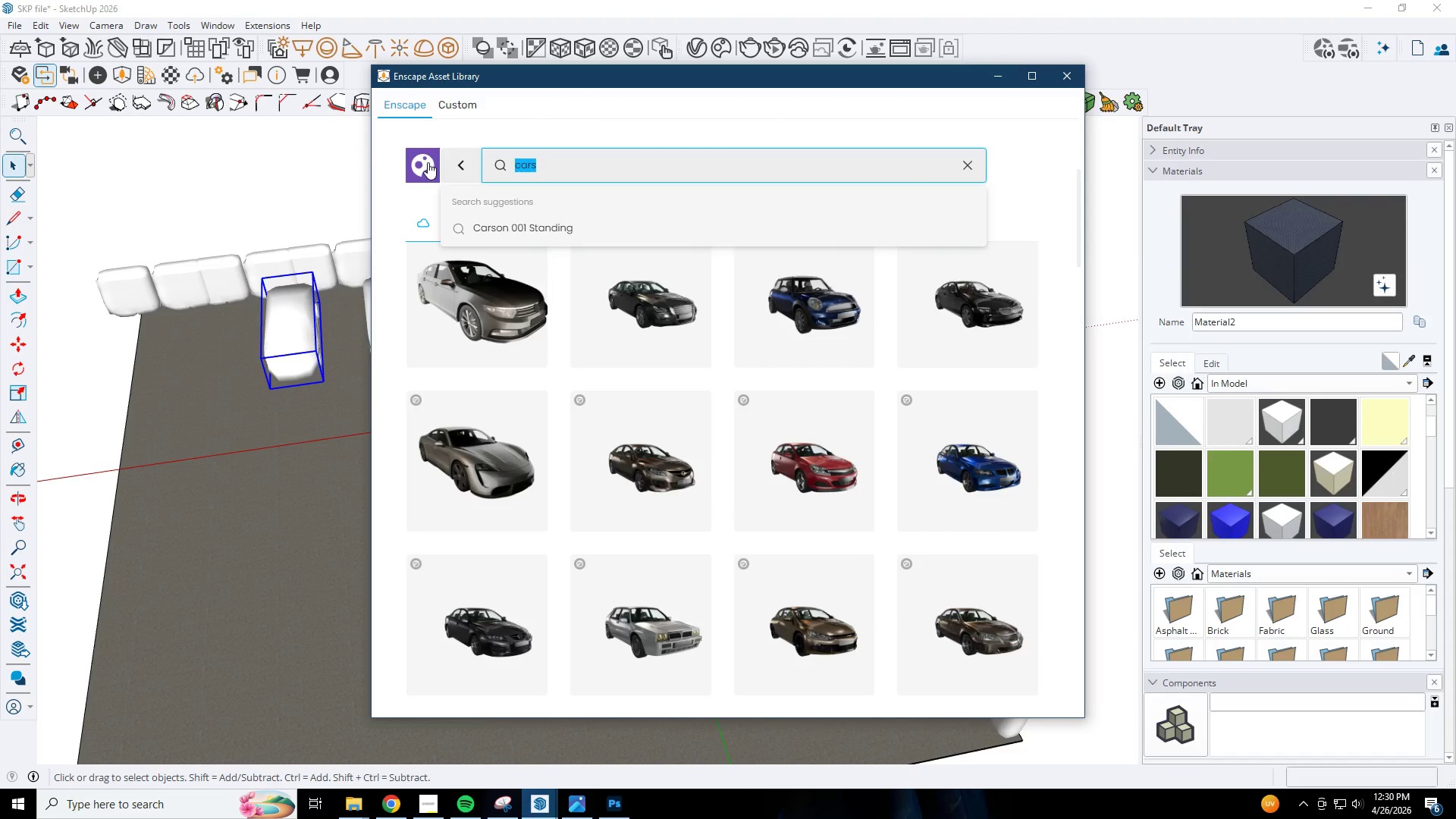 
type(street lamp)
 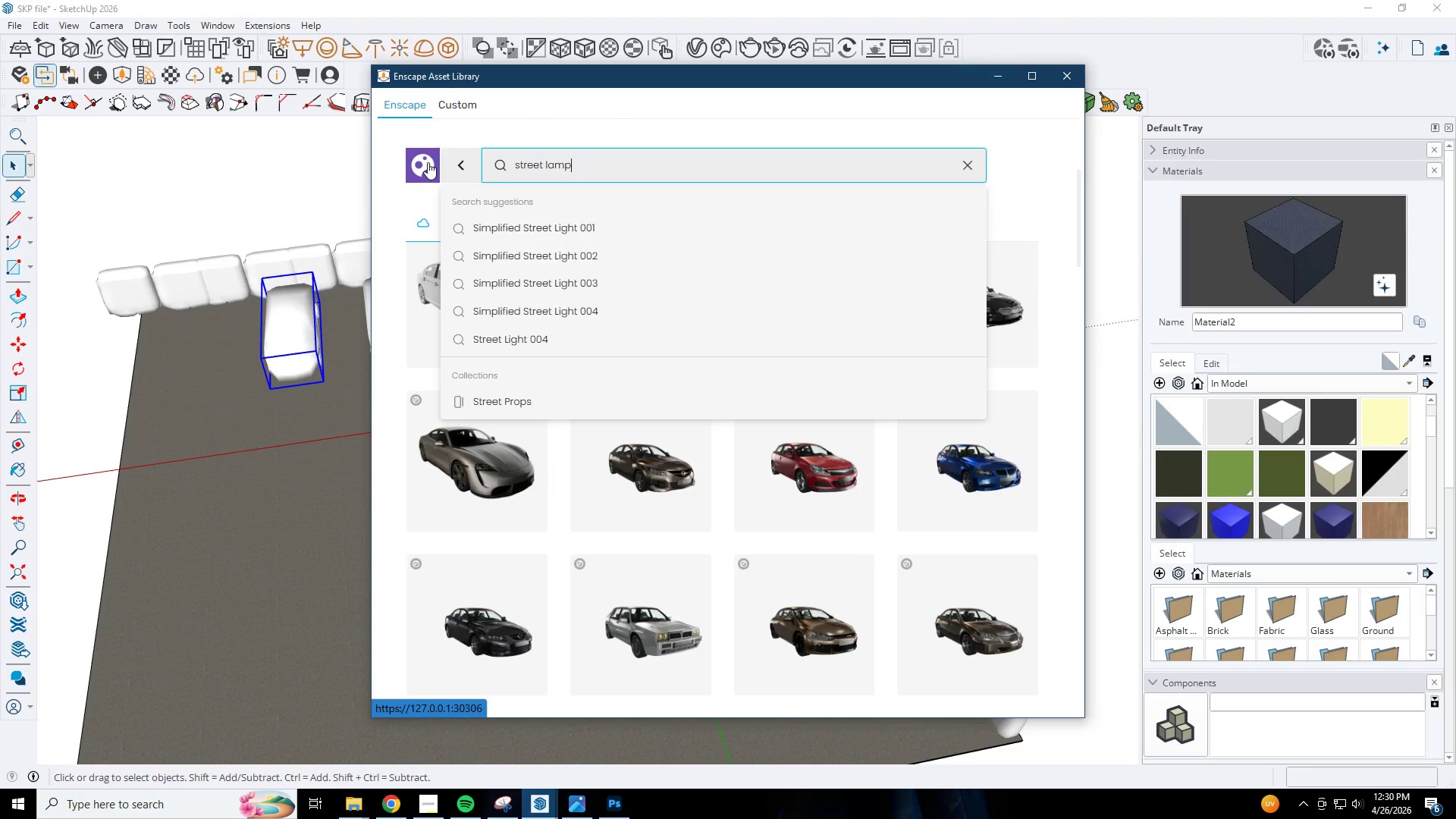 
key(Enter)
 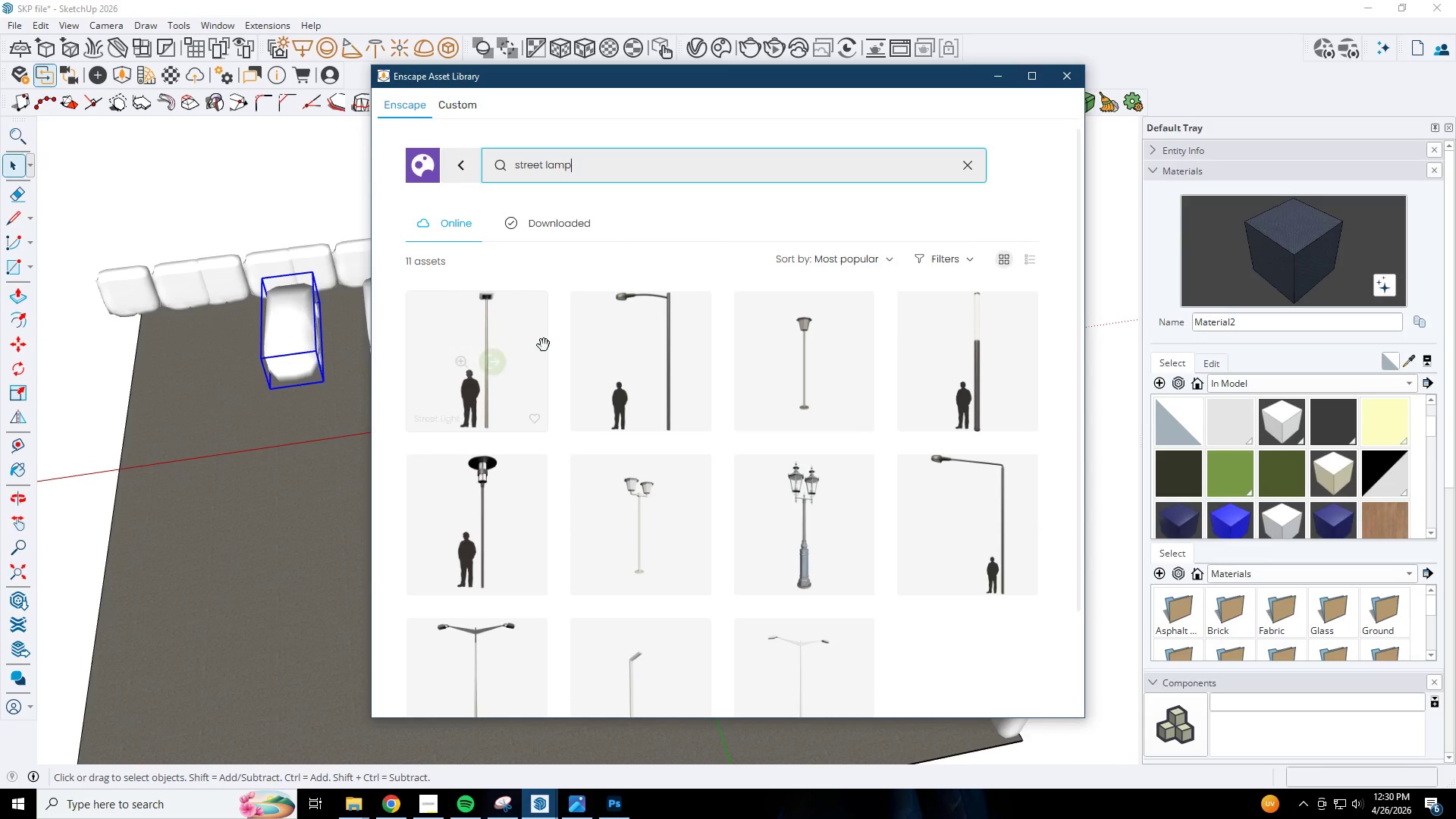 
left_click([485, 367])
 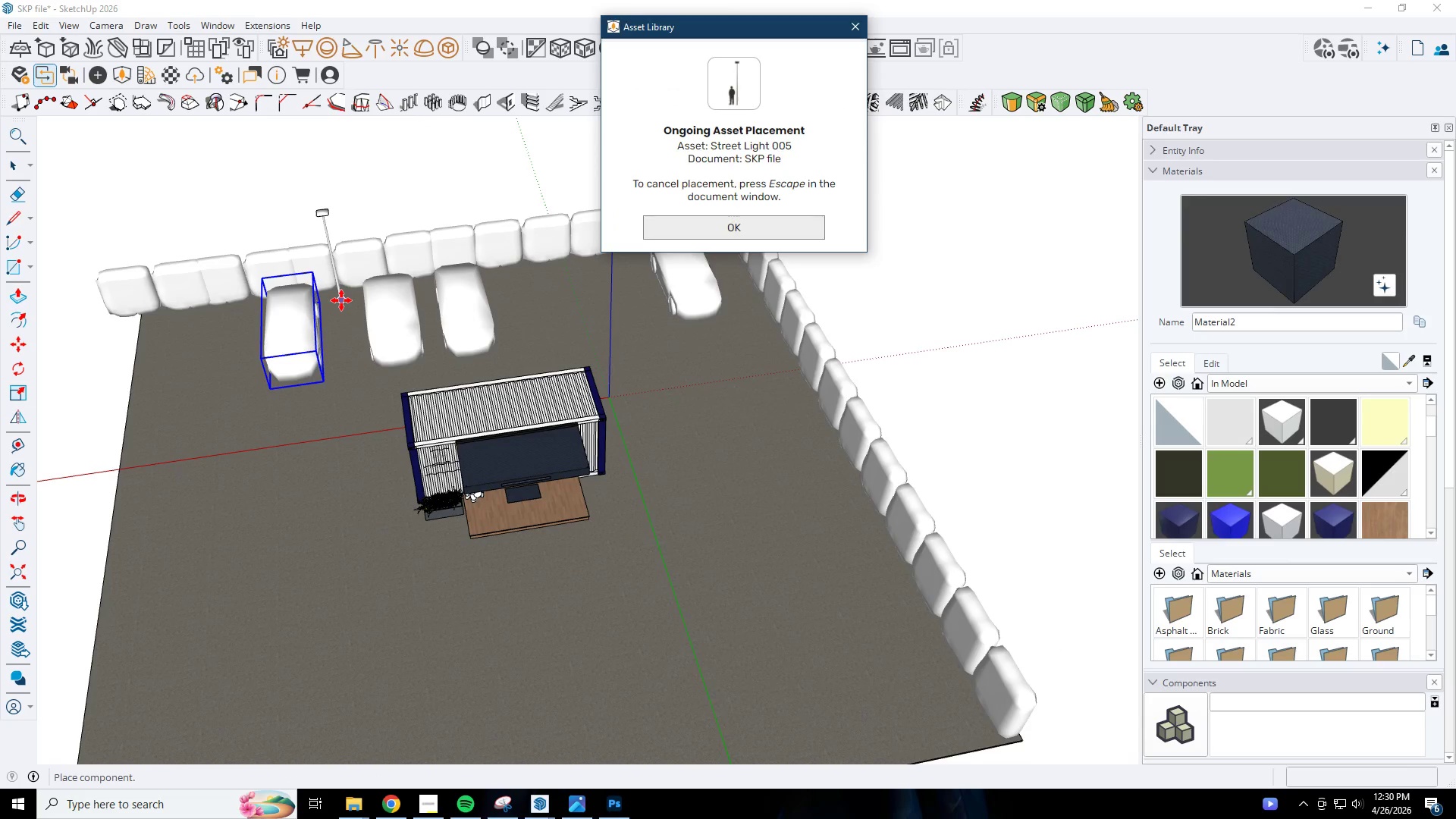 
left_click([341, 296])
 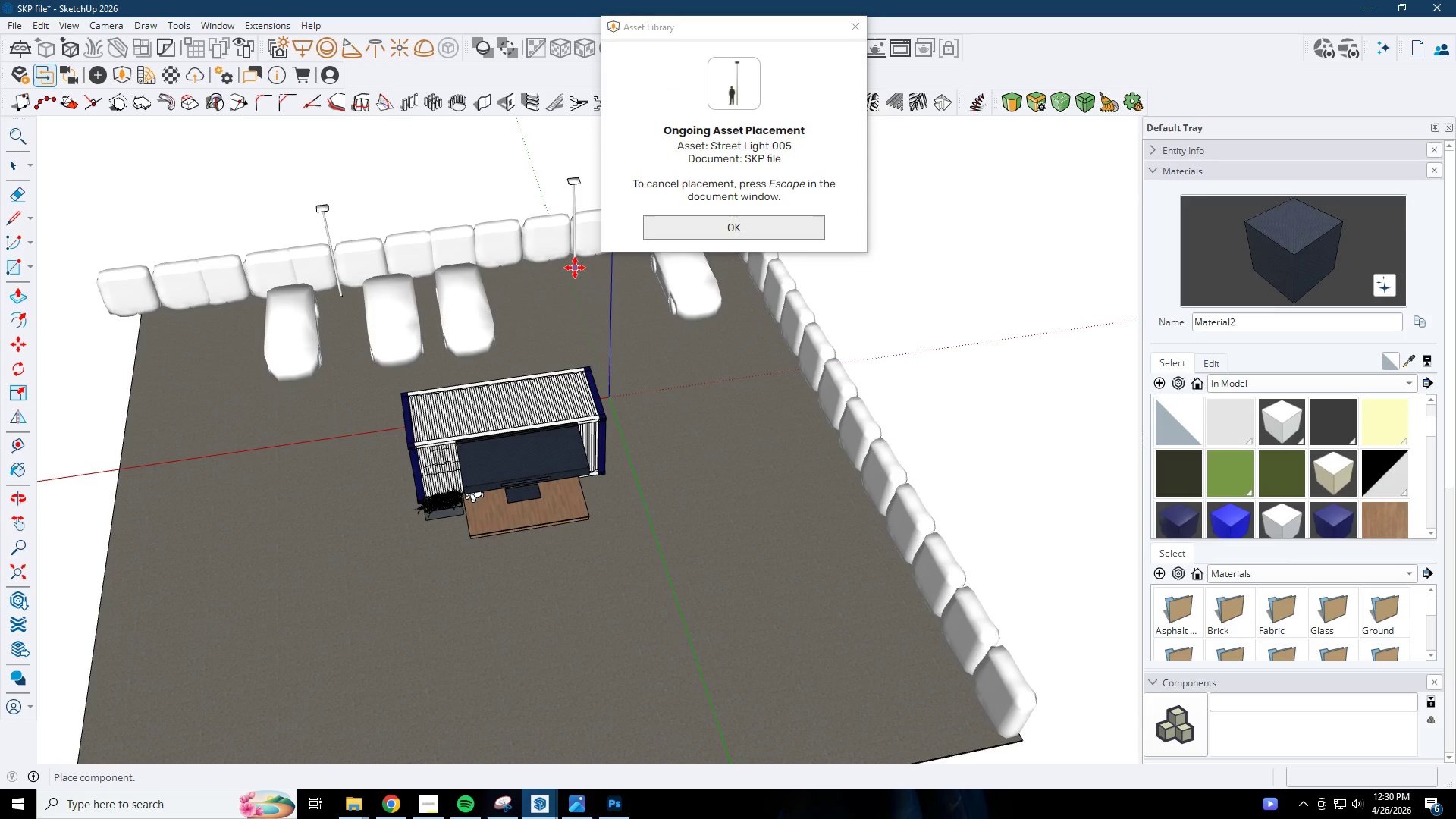 
left_click([573, 264])
 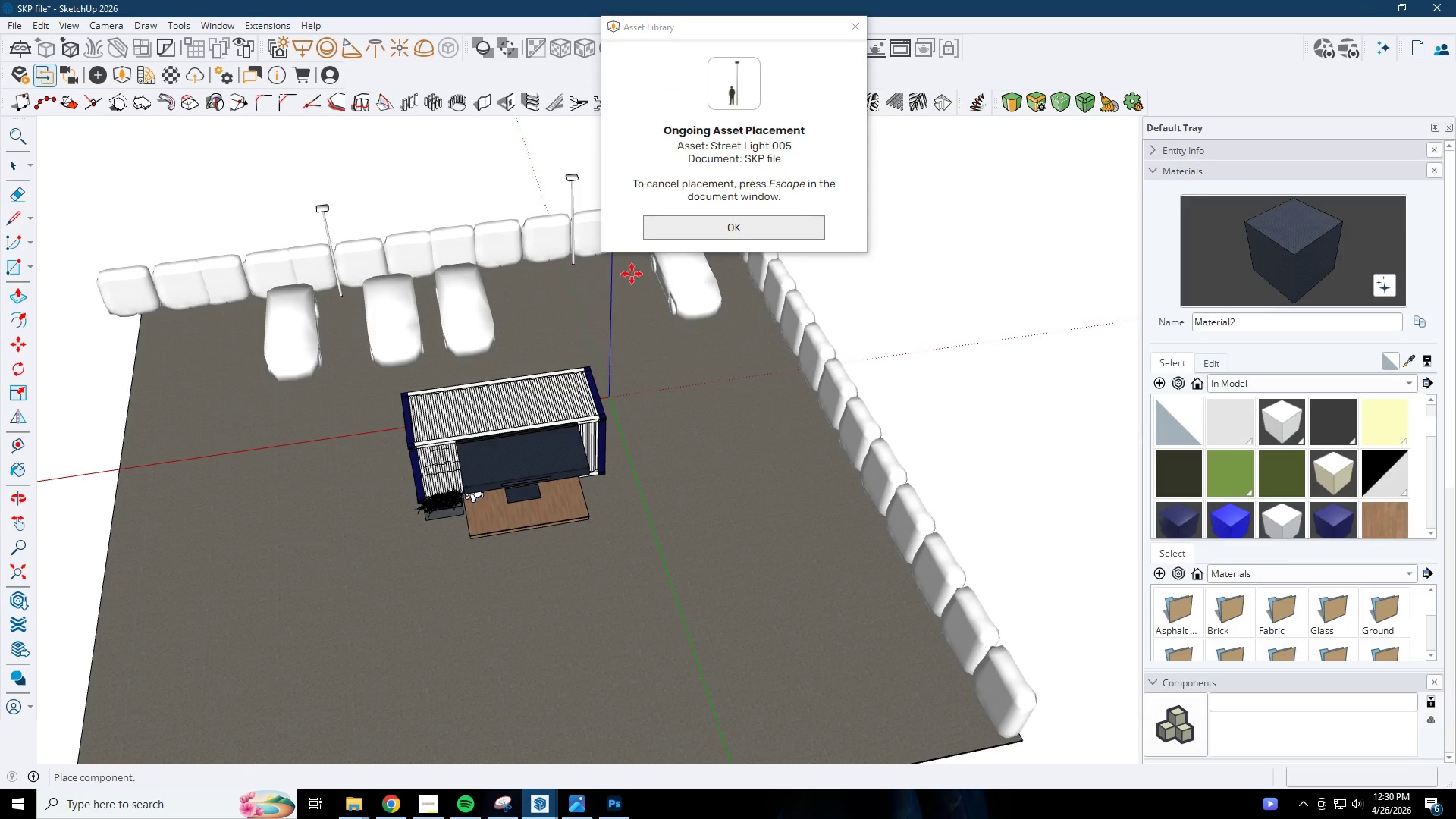 
scroll: coordinate [549, 341], scroll_direction: down, amount: 2.0
 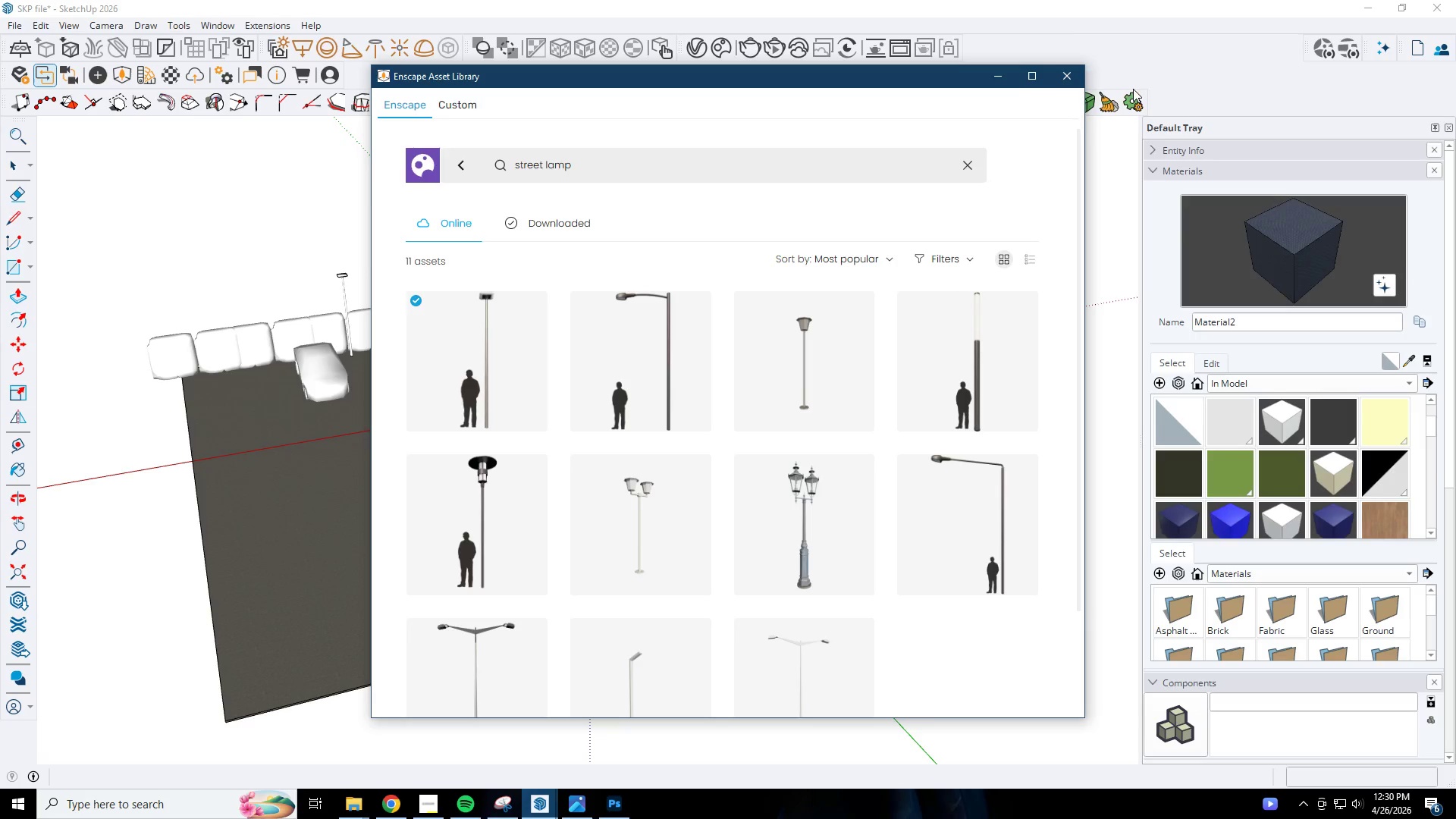 
left_click([999, 81])
 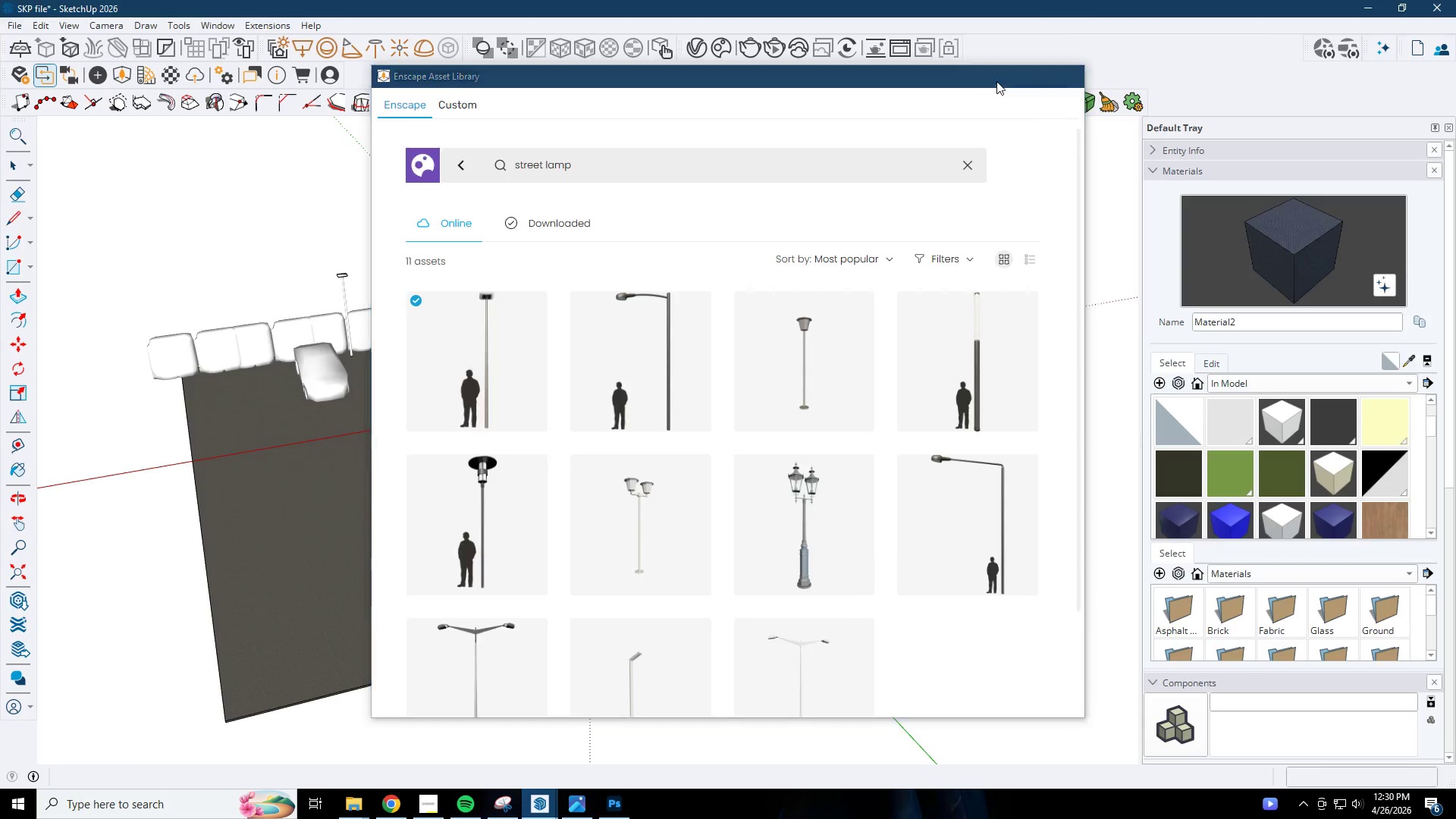 
key(Space)
 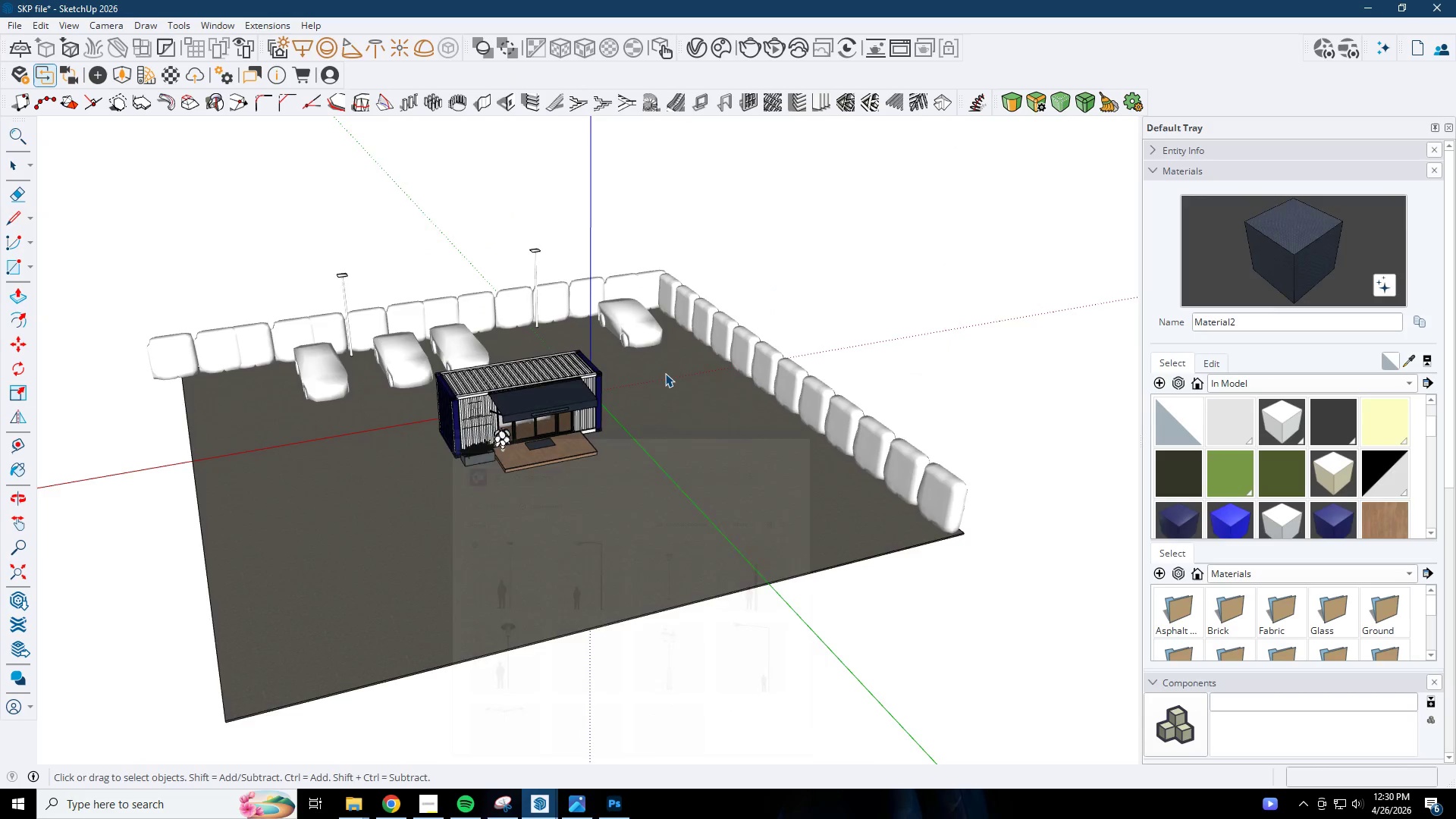 
key(Escape)
 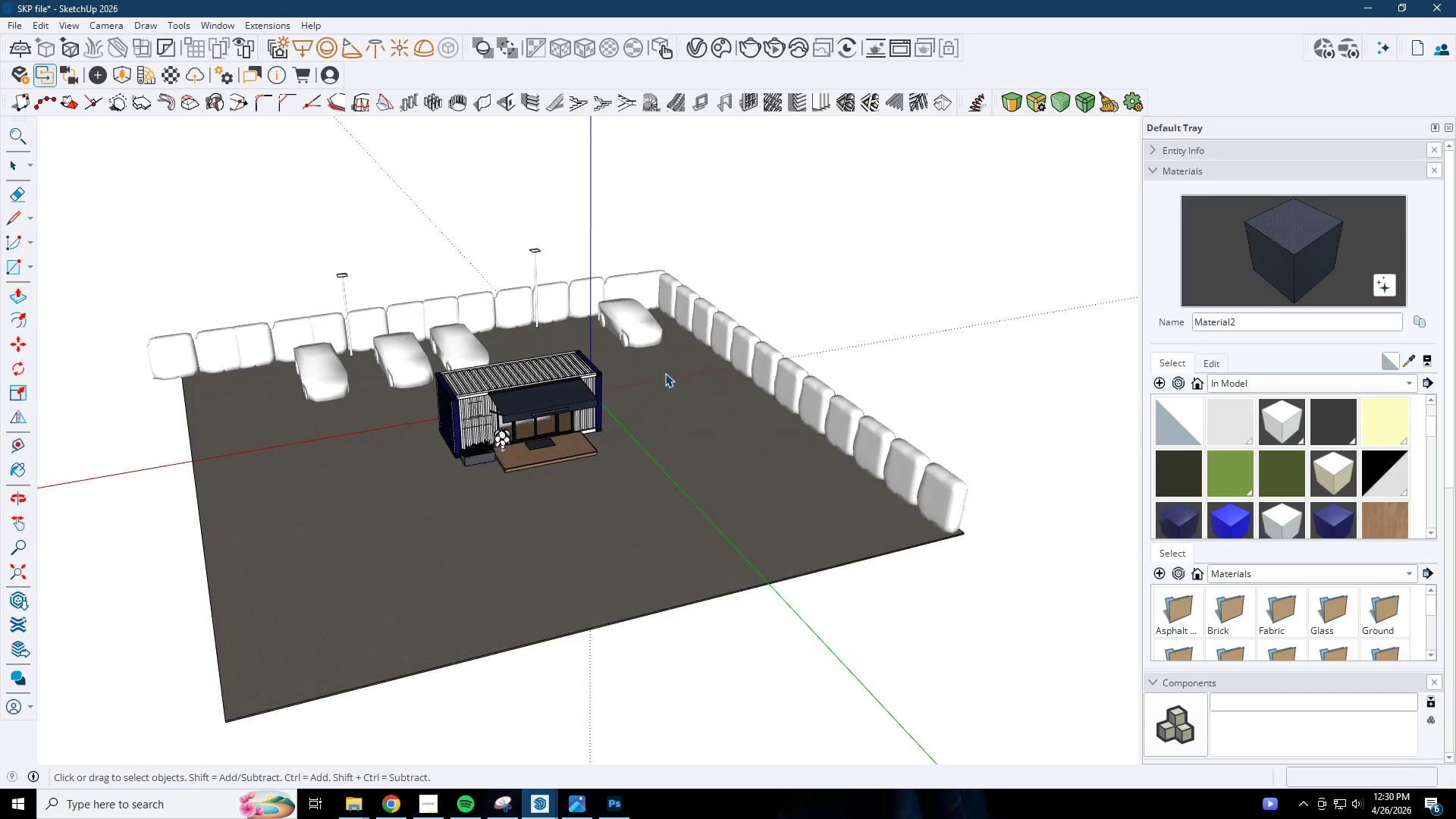 
key(Escape)
 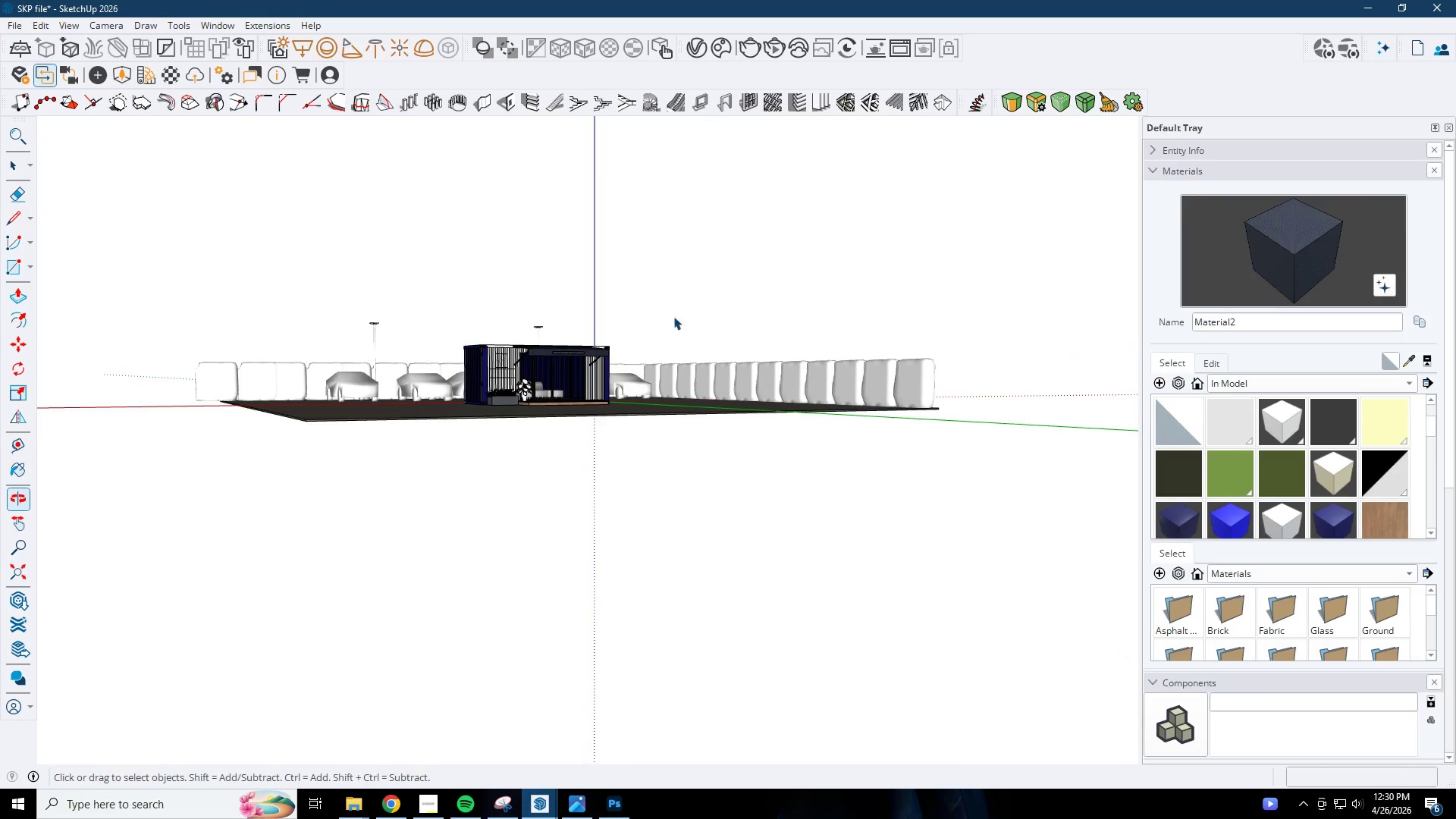 
scroll: coordinate [657, 378], scroll_direction: down, amount: 1.0
 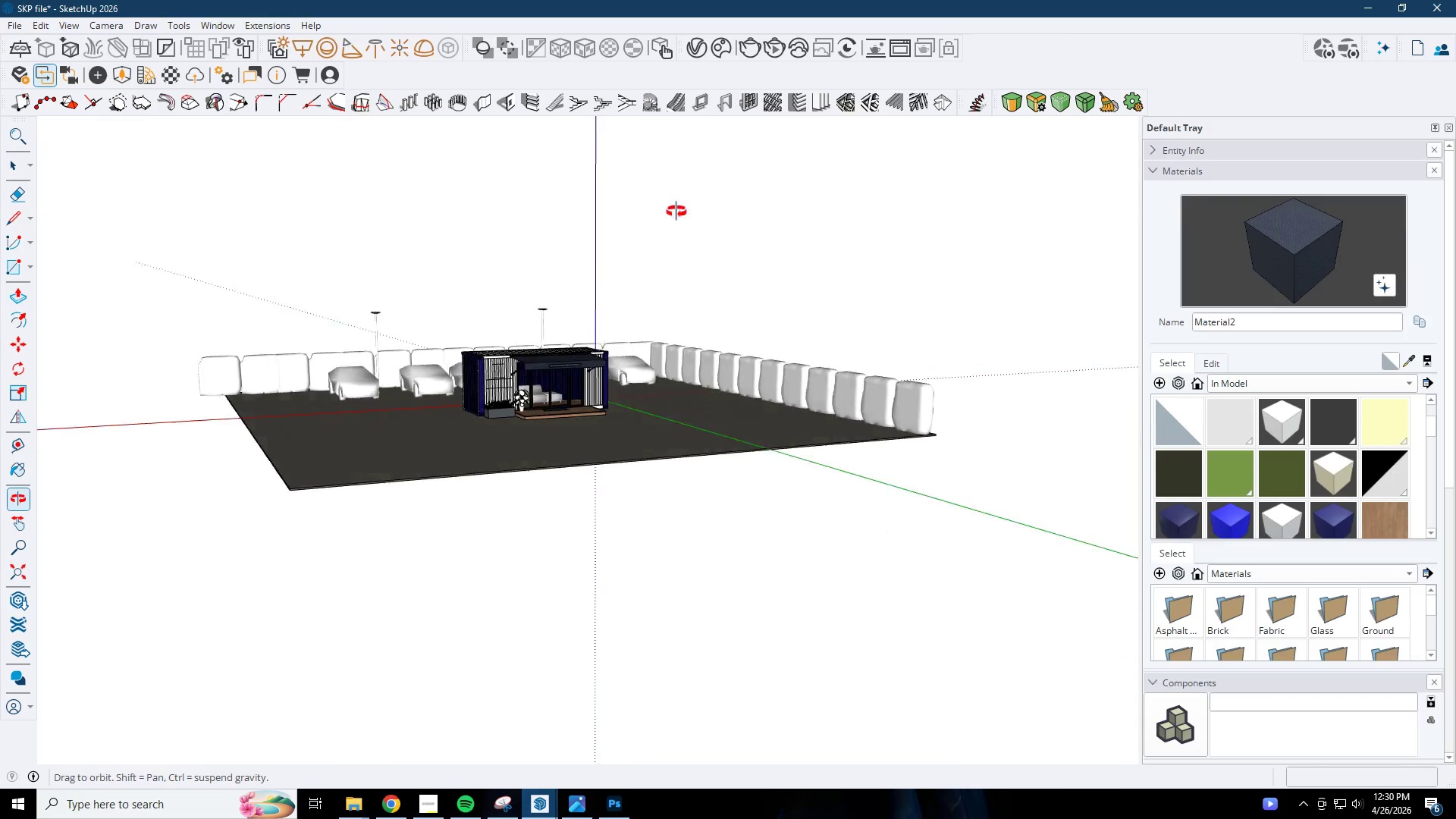 
key(Escape)
 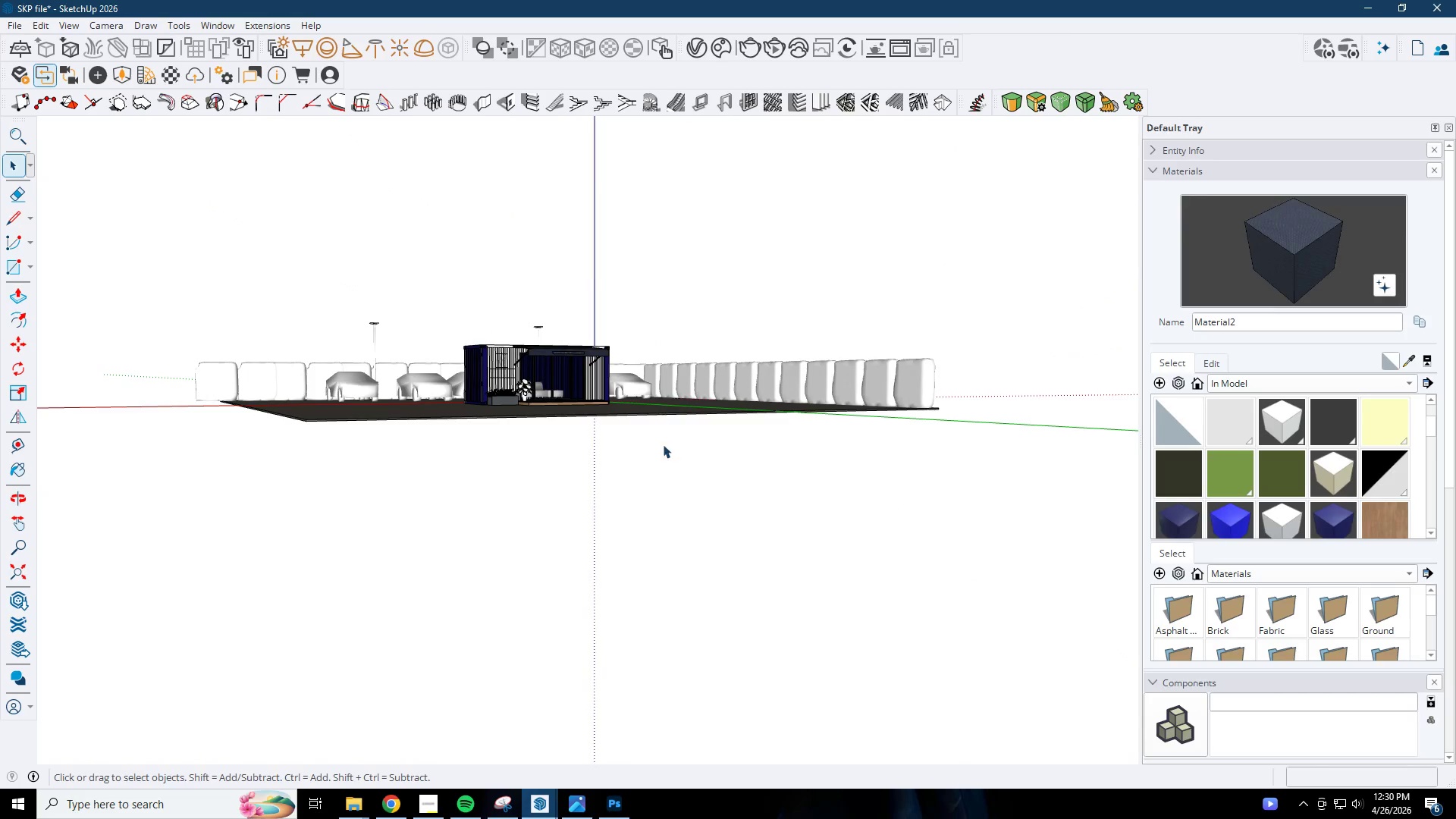 
key(Escape)
 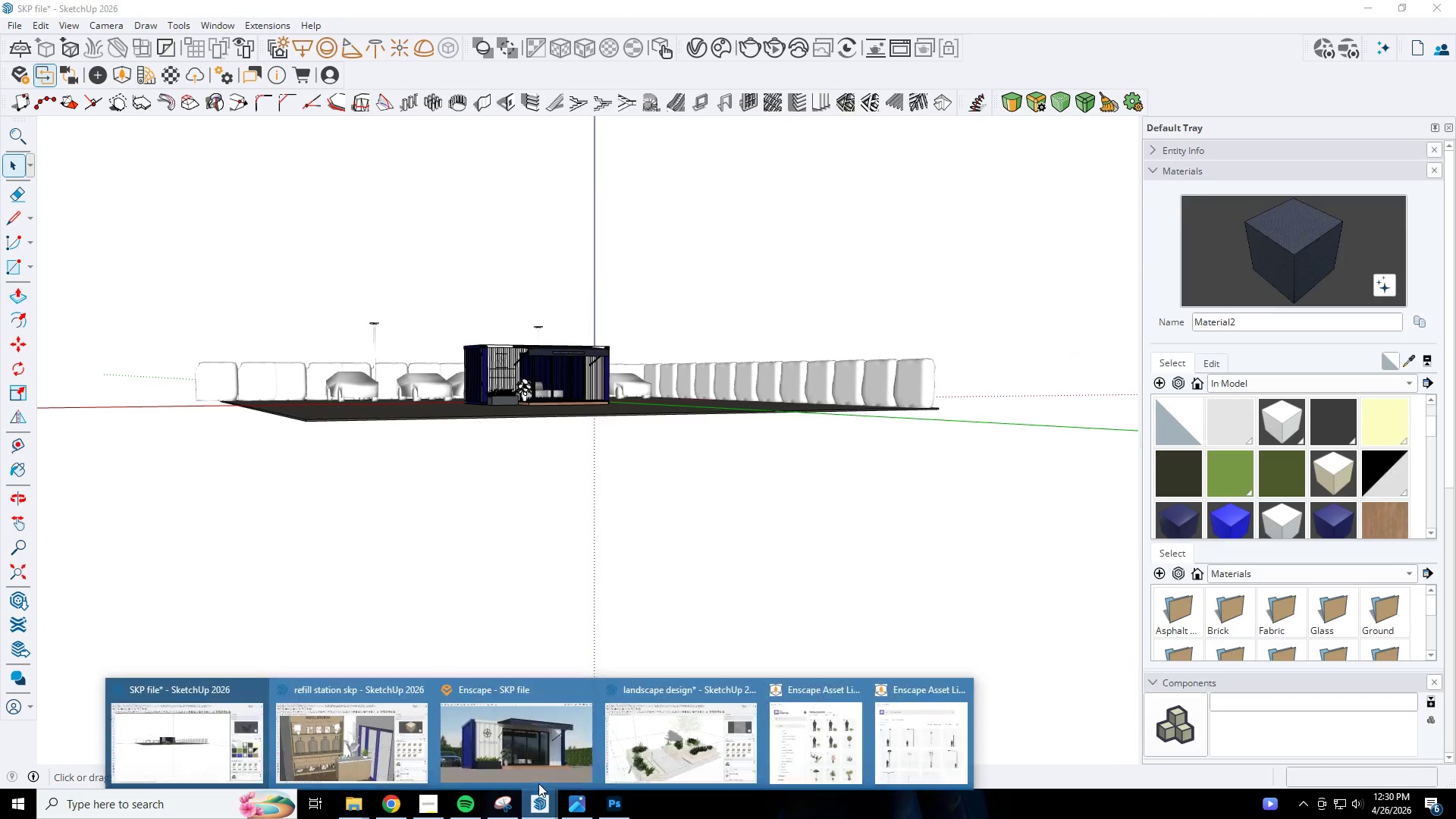 
double_click([551, 759])
 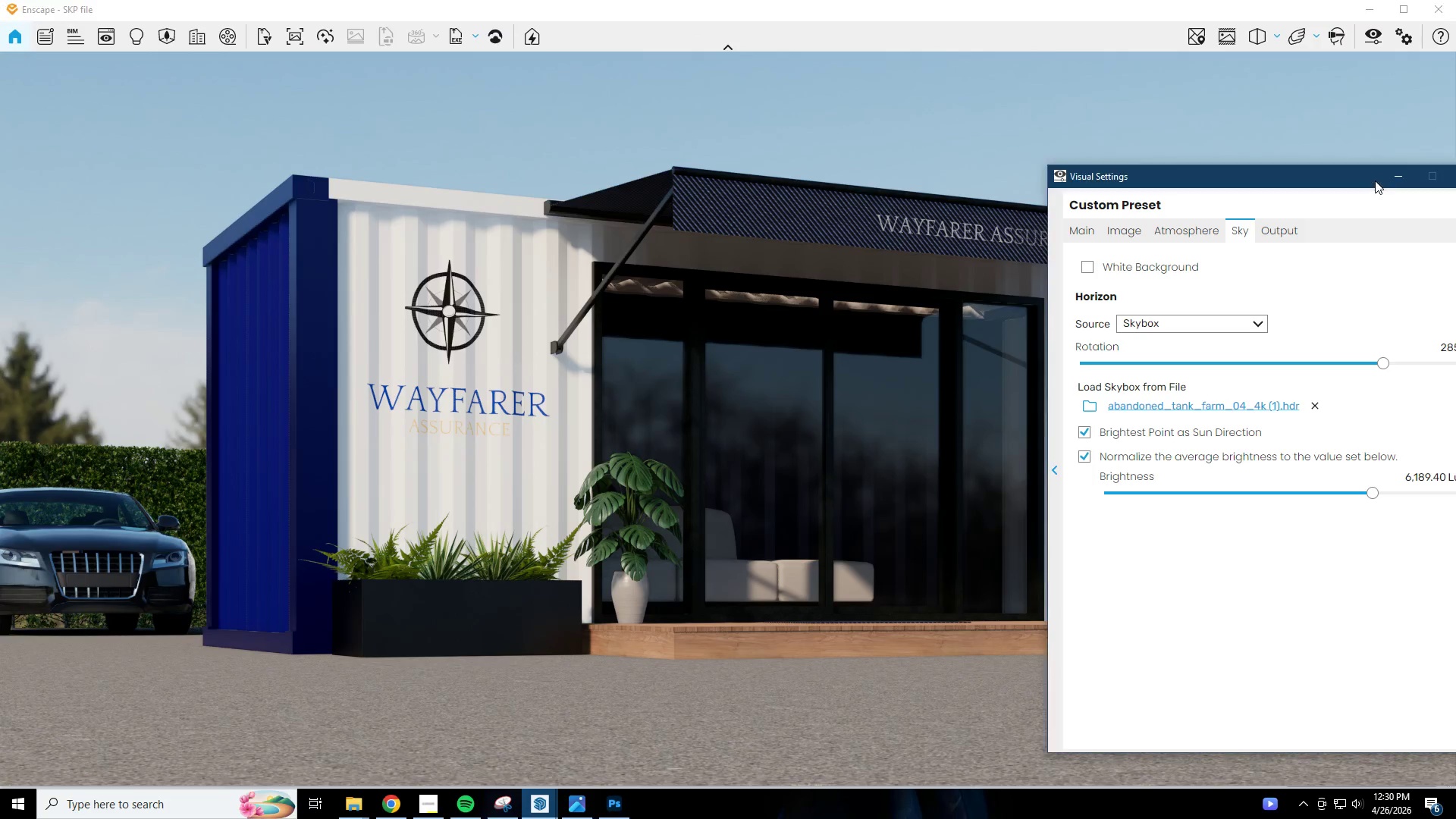 
left_click([1388, 184])
 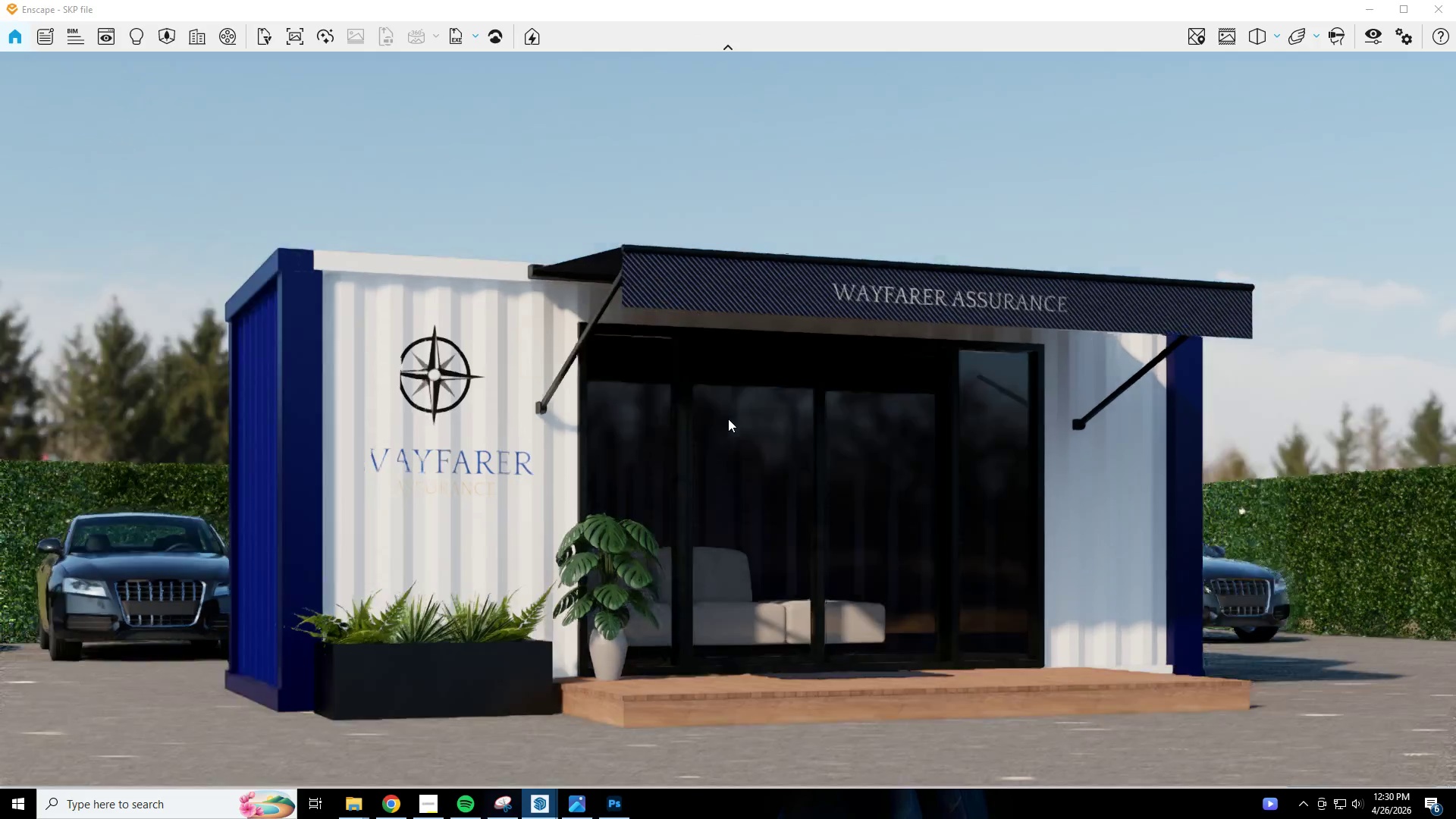 
hold_key(key=S, duration=0.91)
 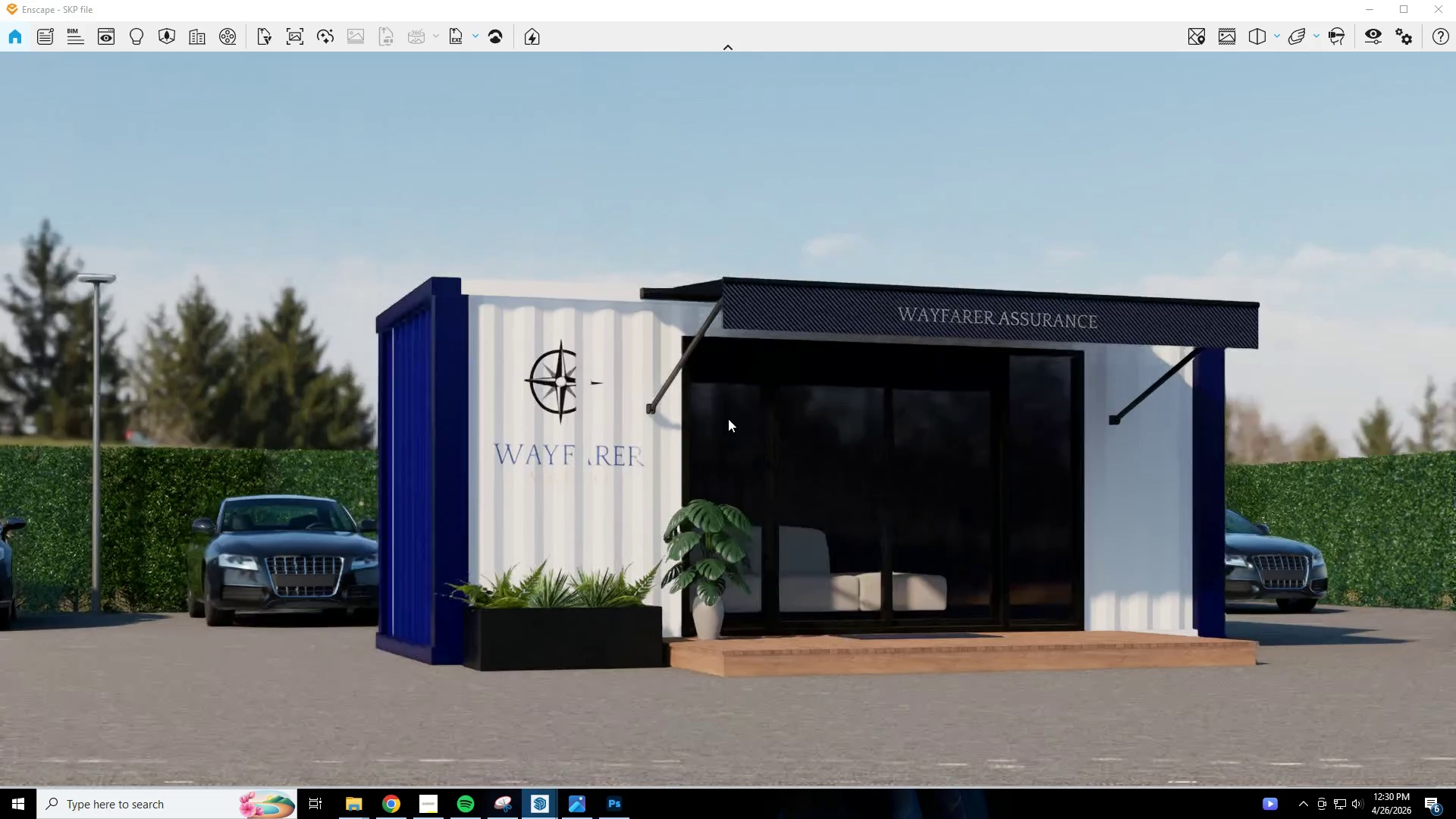 
hold_key(key=A, duration=0.38)
 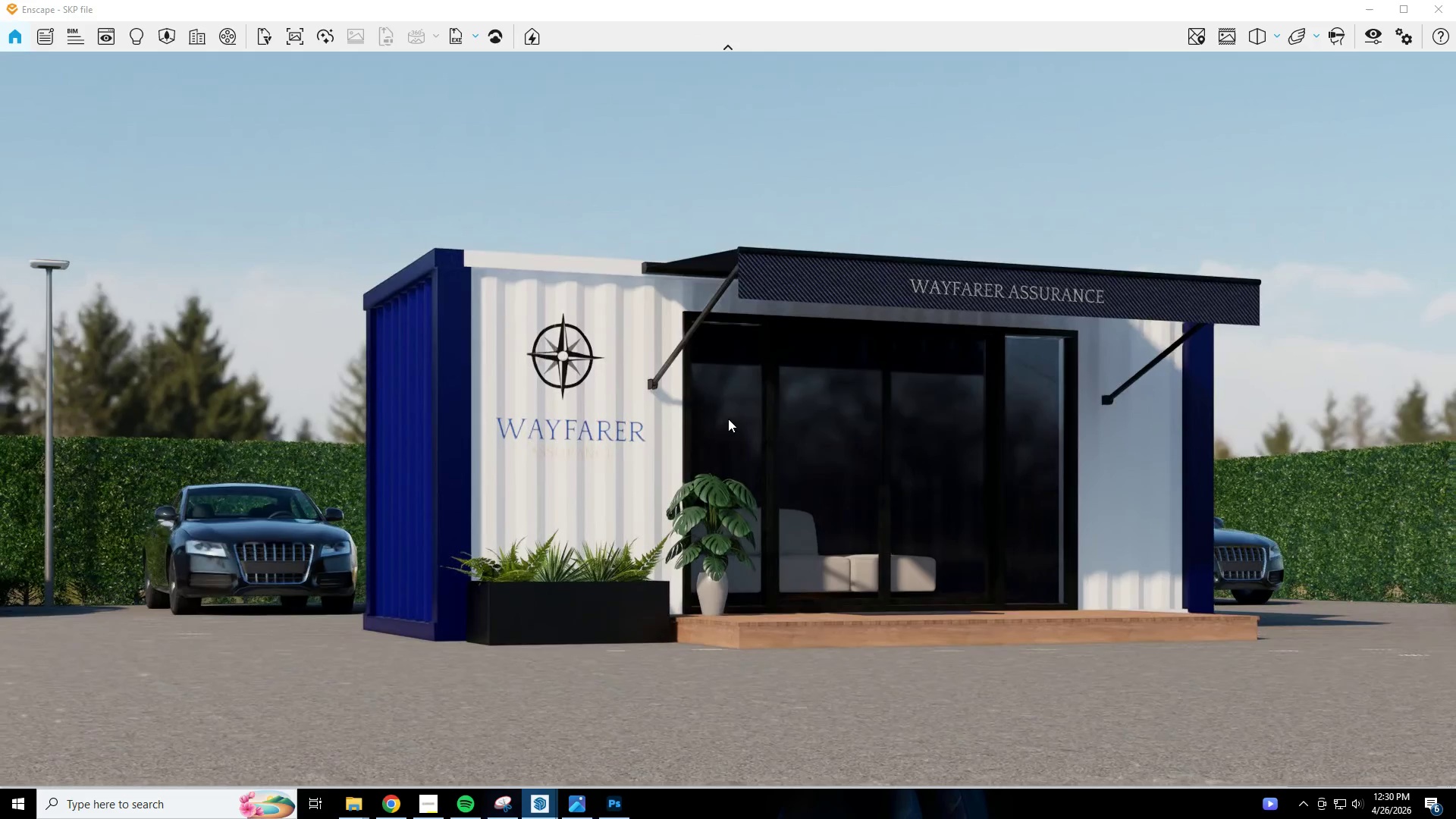 
hold_key(key=W, duration=0.47)
 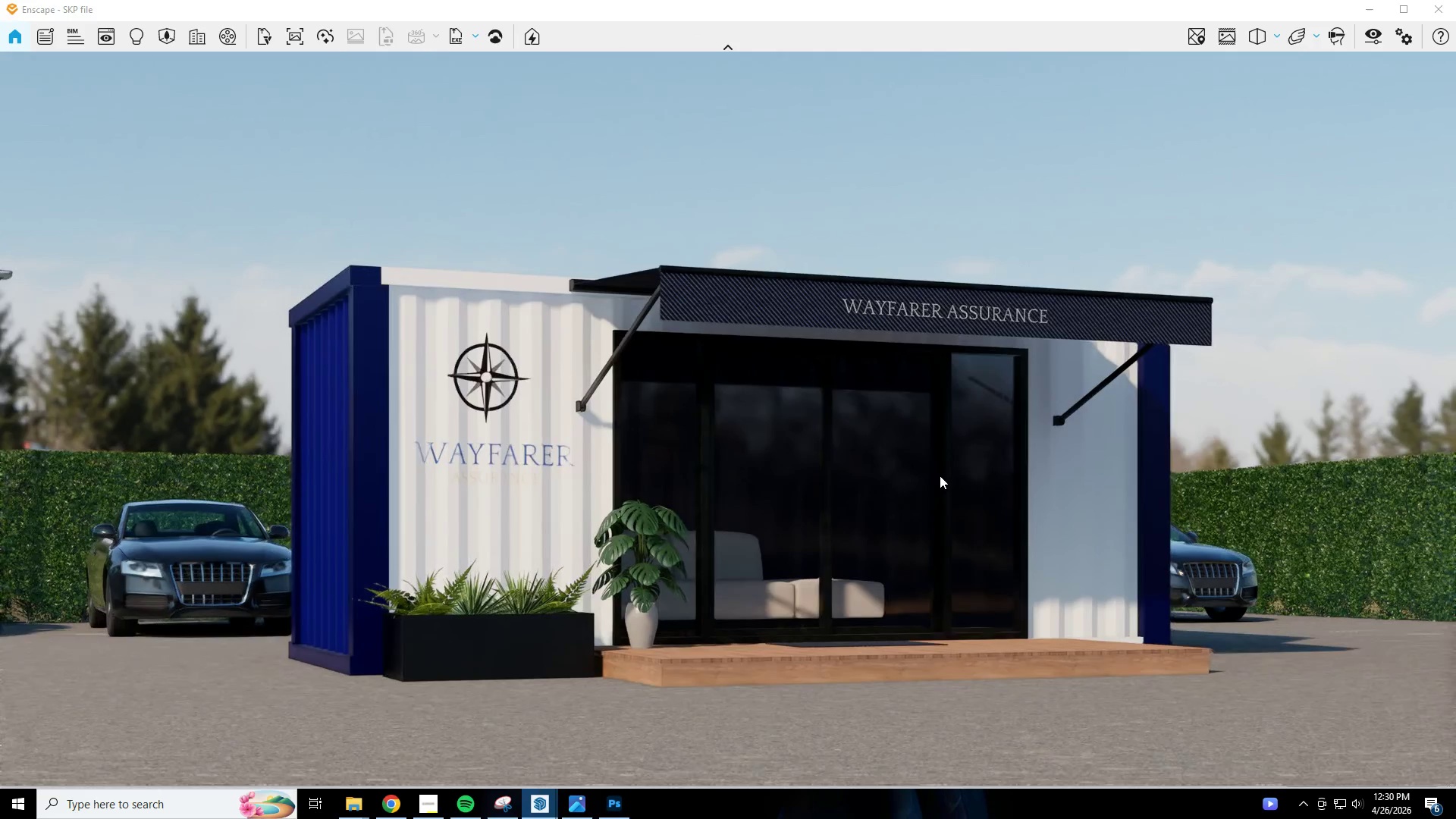 
type(eds)
 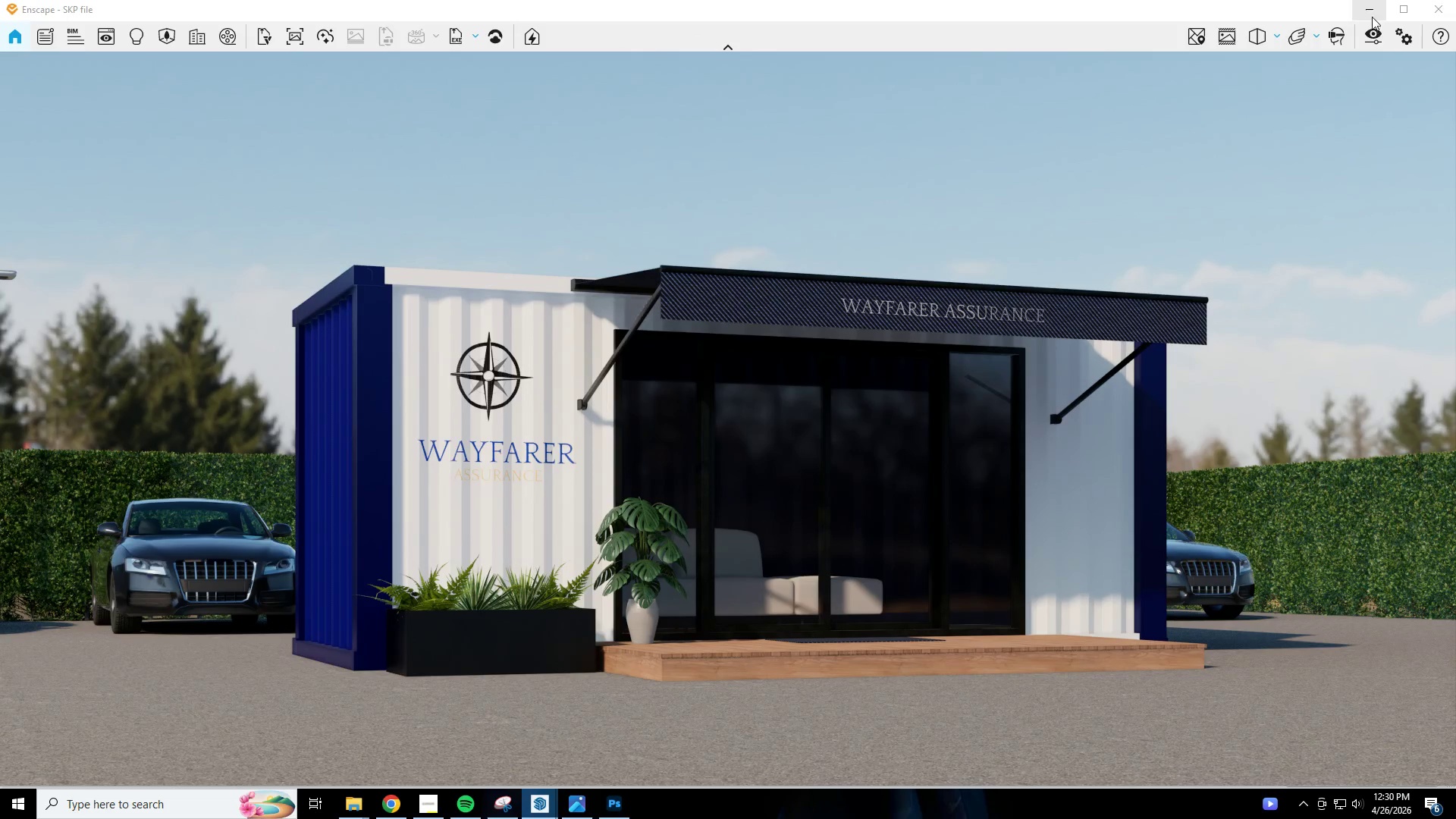 
scroll: coordinate [485, 406], scroll_direction: down, amount: 1.0
 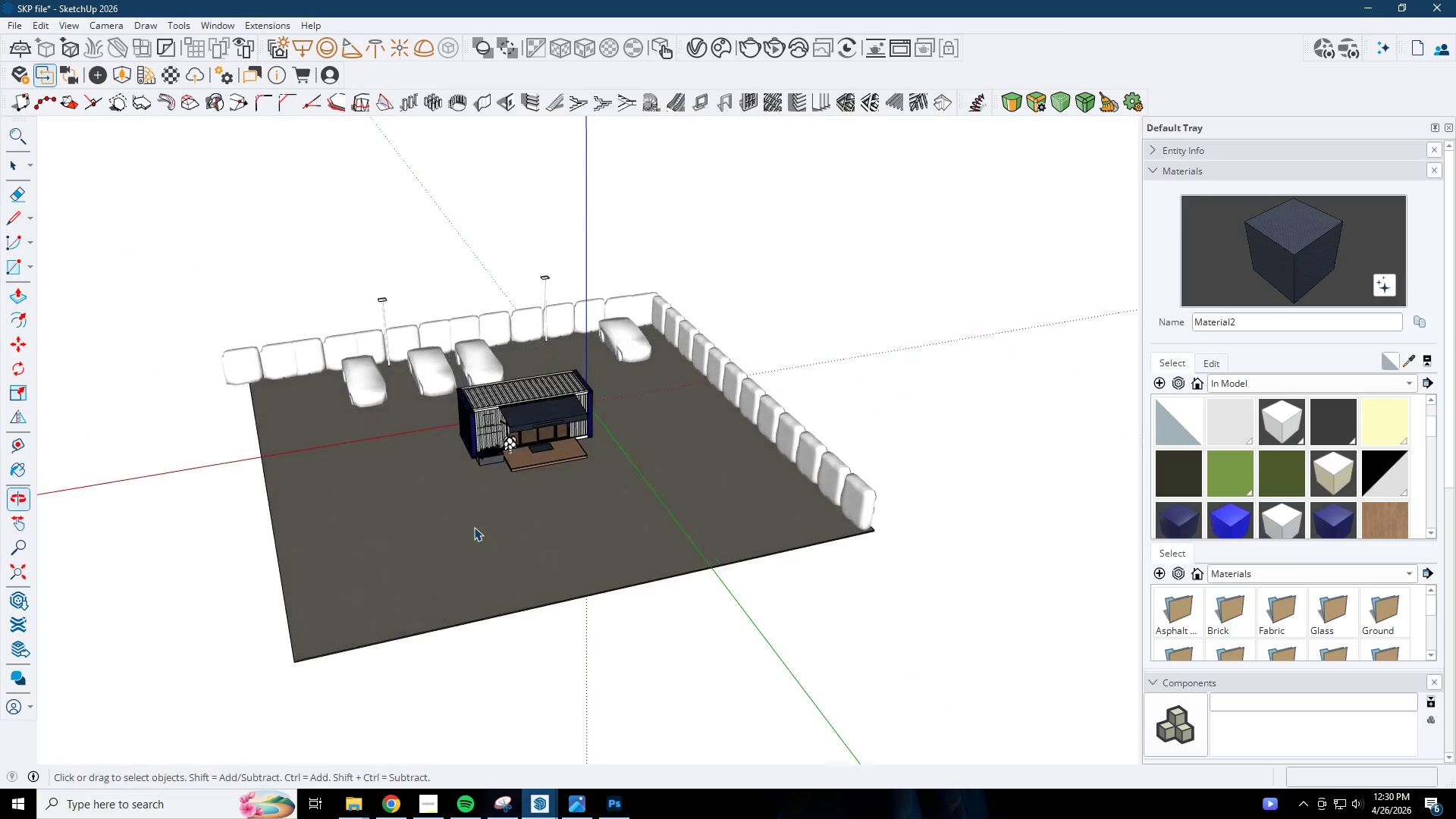 
key(Space)
 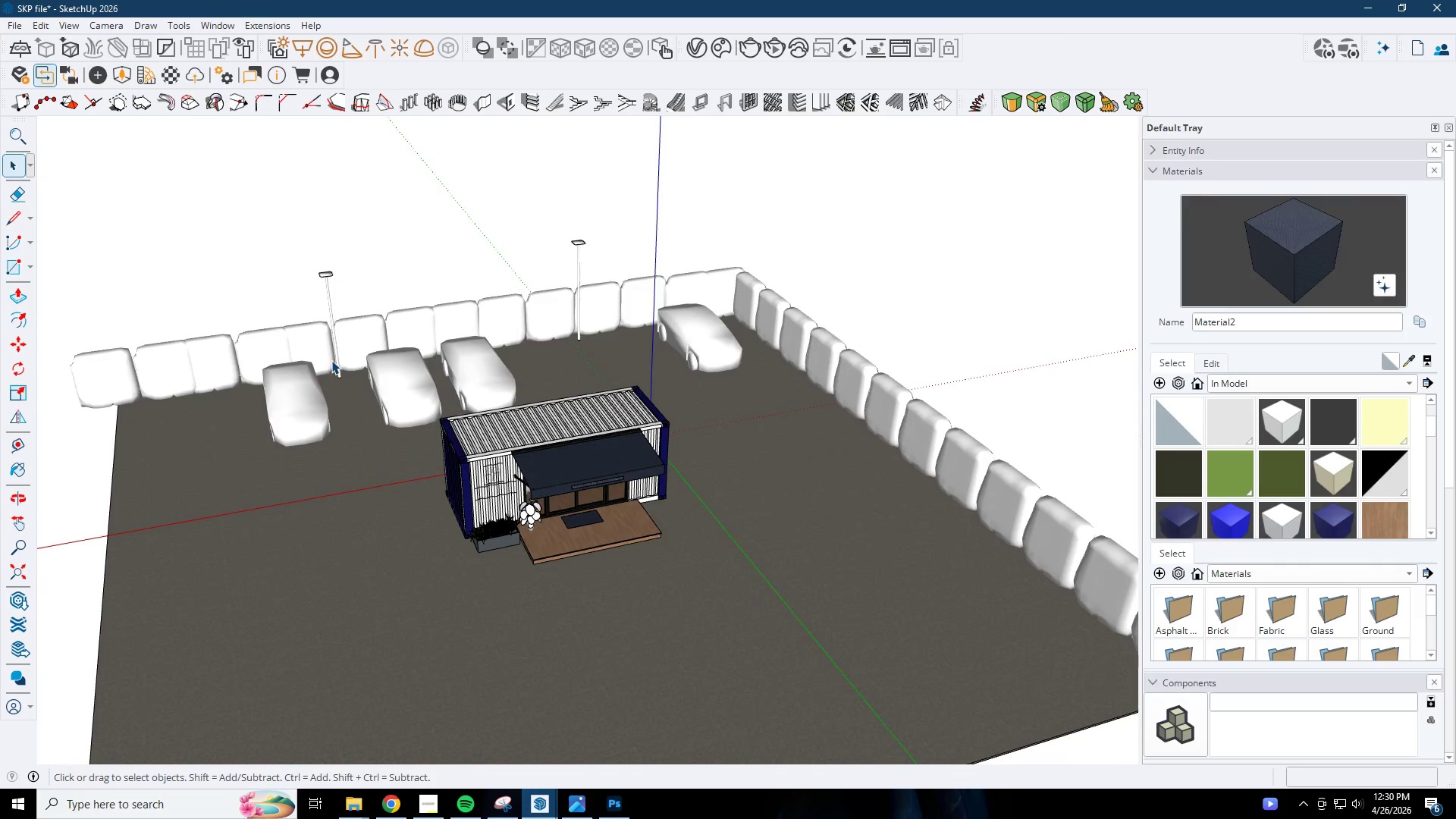 
scroll: coordinate [402, 350], scroll_direction: up, amount: 4.0
 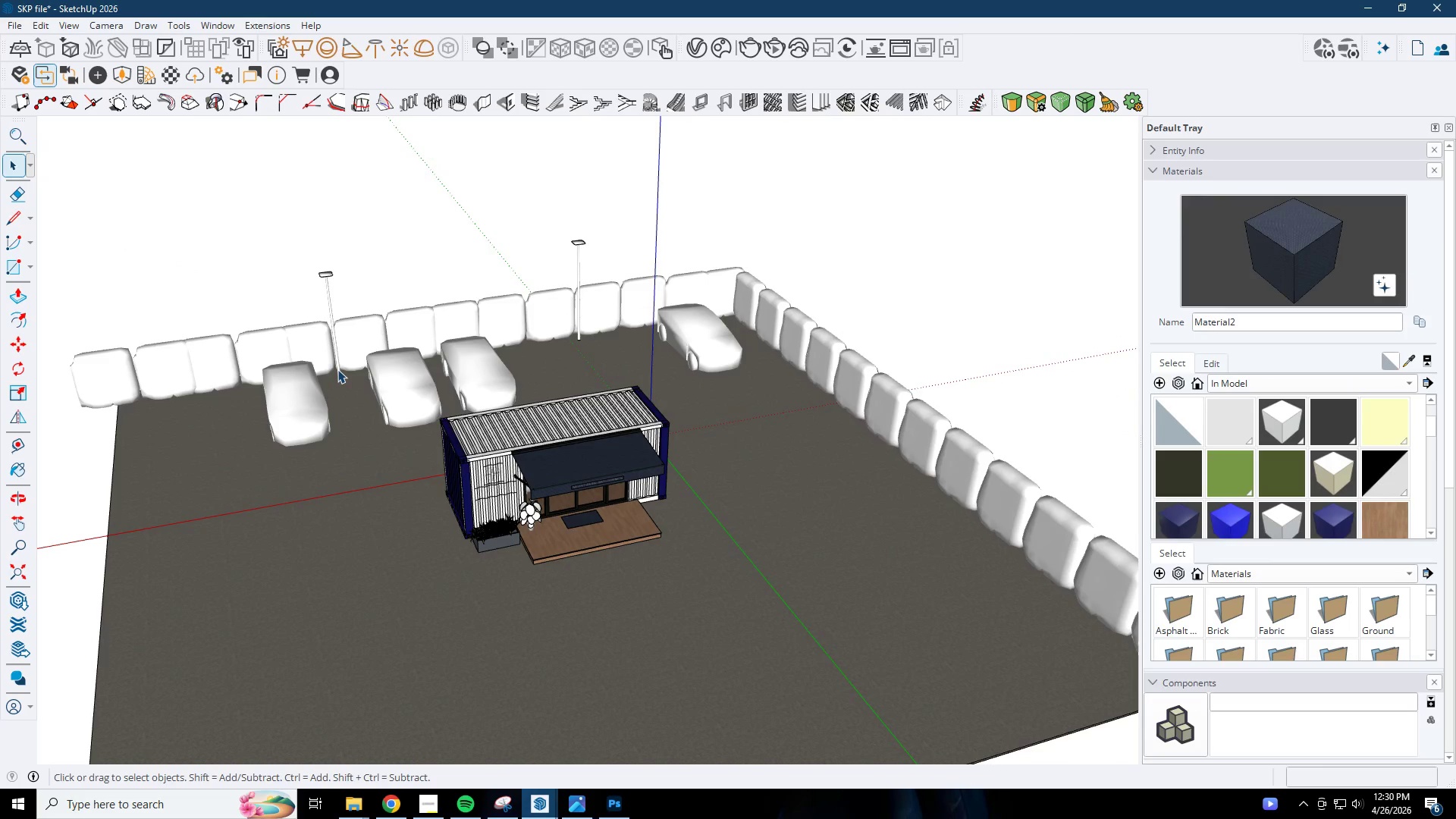 
left_click([340, 372])
 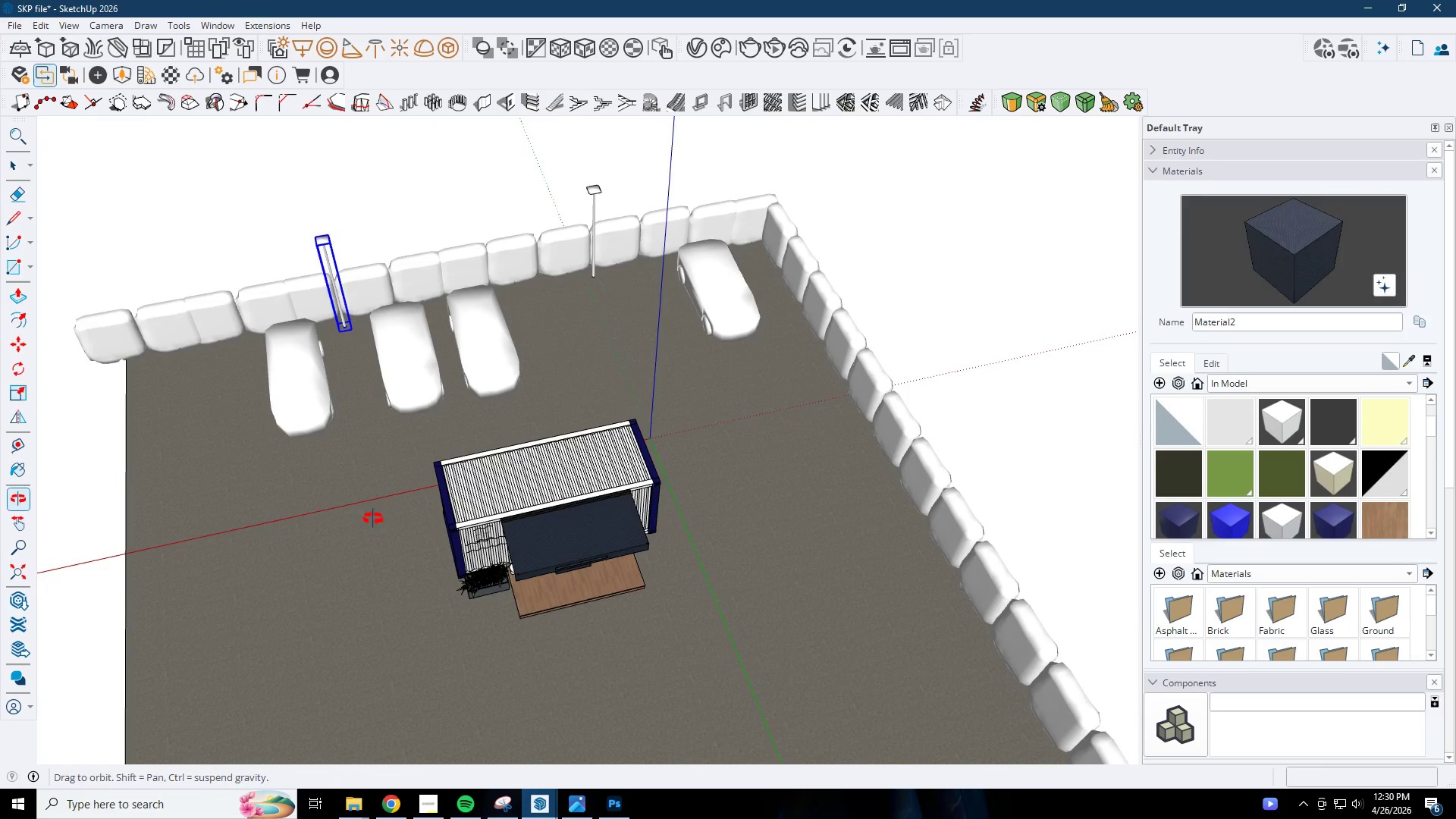 
key(M)
 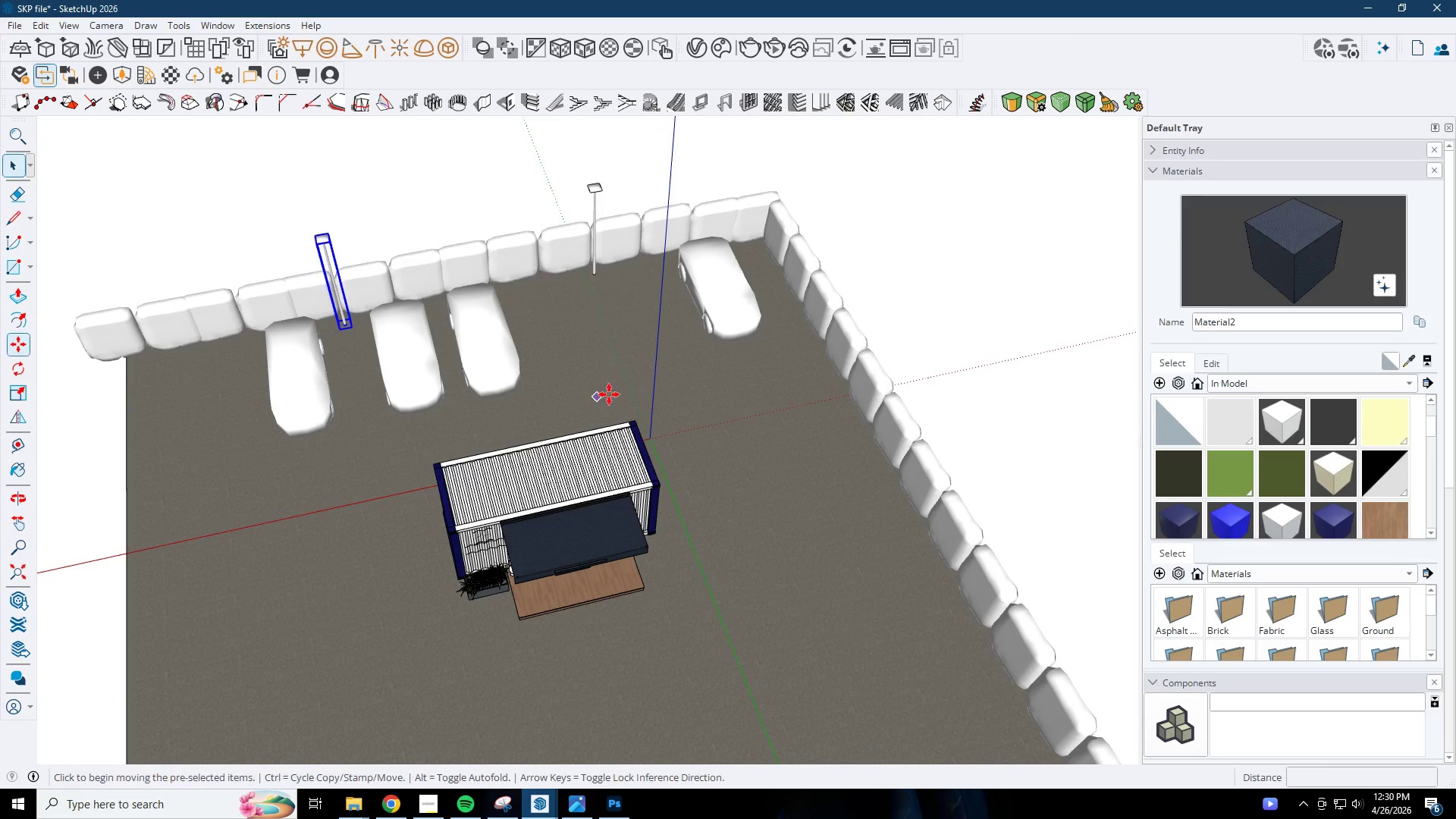 
left_click_drag(start_coordinate=[622, 386], to_coordinate=[629, 381])
 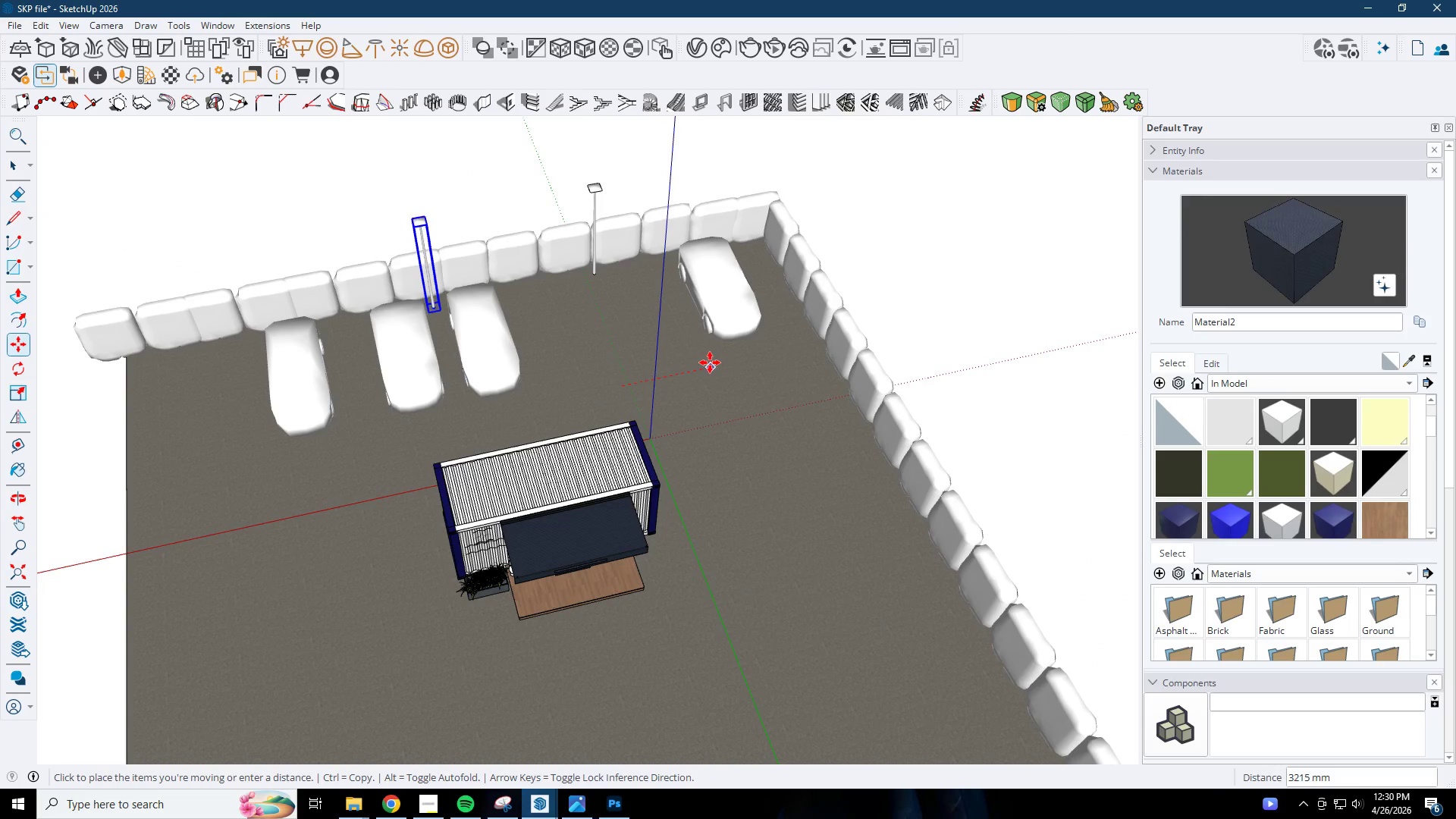 
left_click([711, 362])
 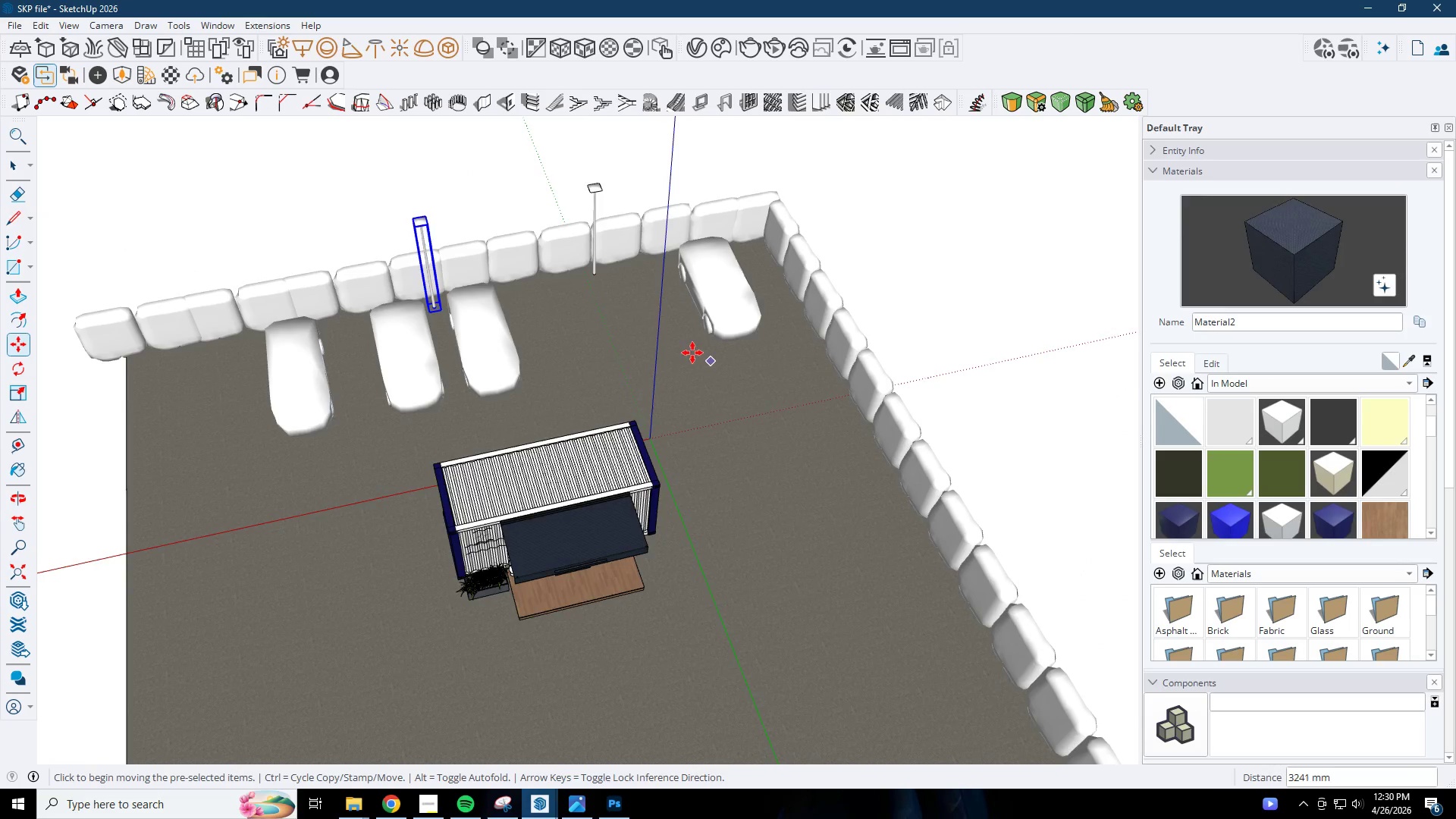 
key(Space)
 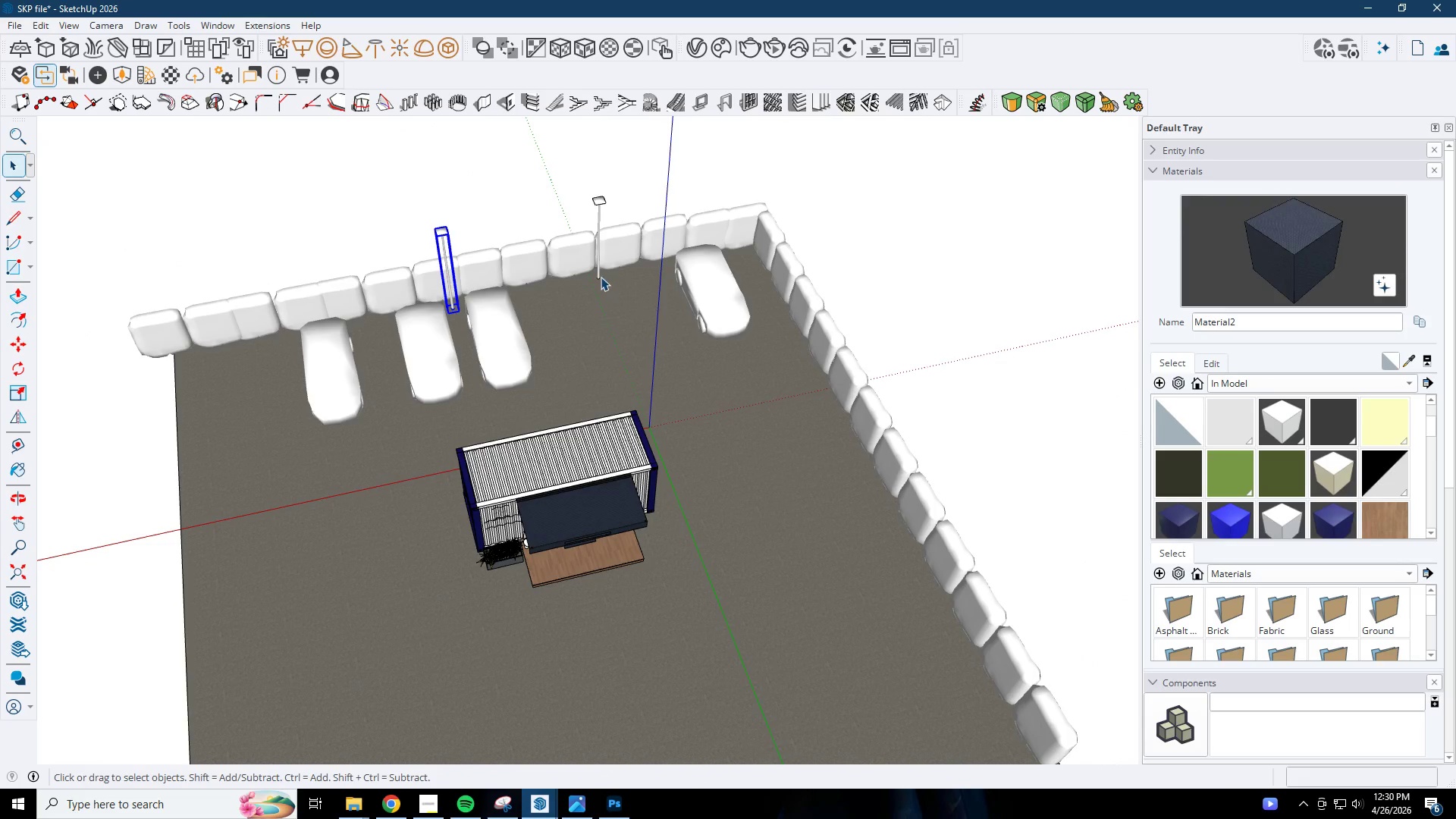 
scroll: coordinate [642, 324], scroll_direction: down, amount: 1.0
 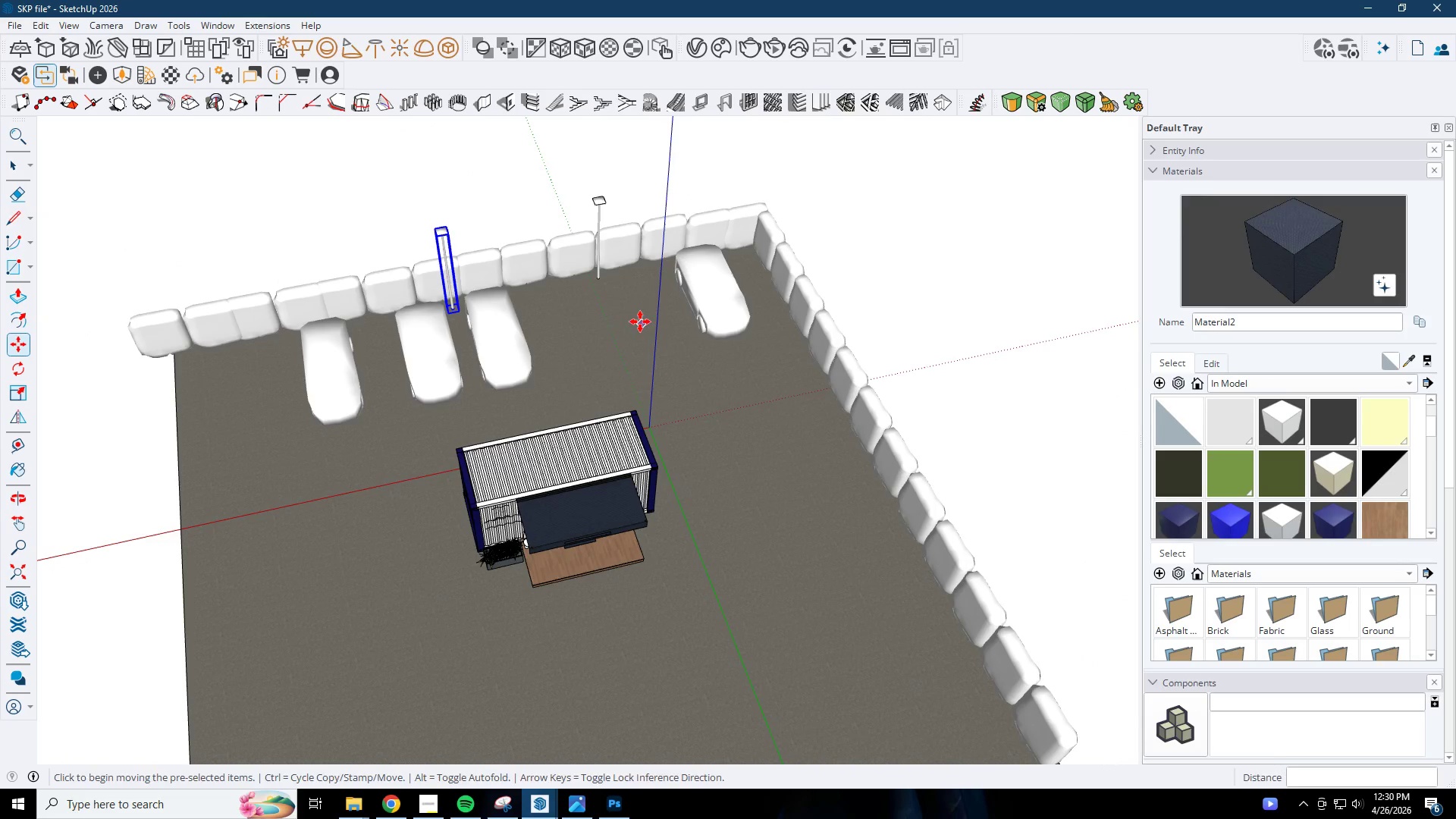 
left_click([601, 277])
 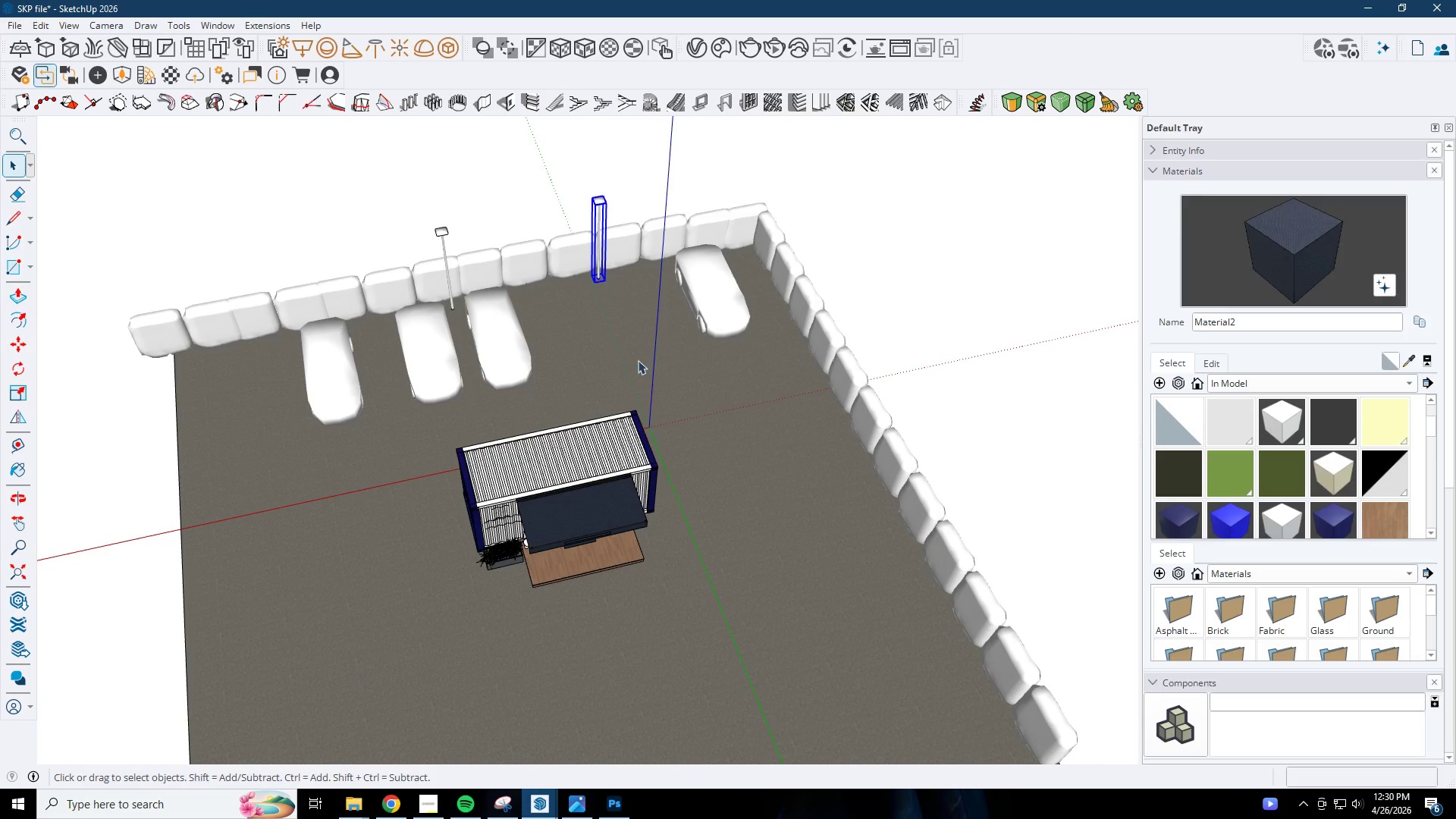 
key(M)
 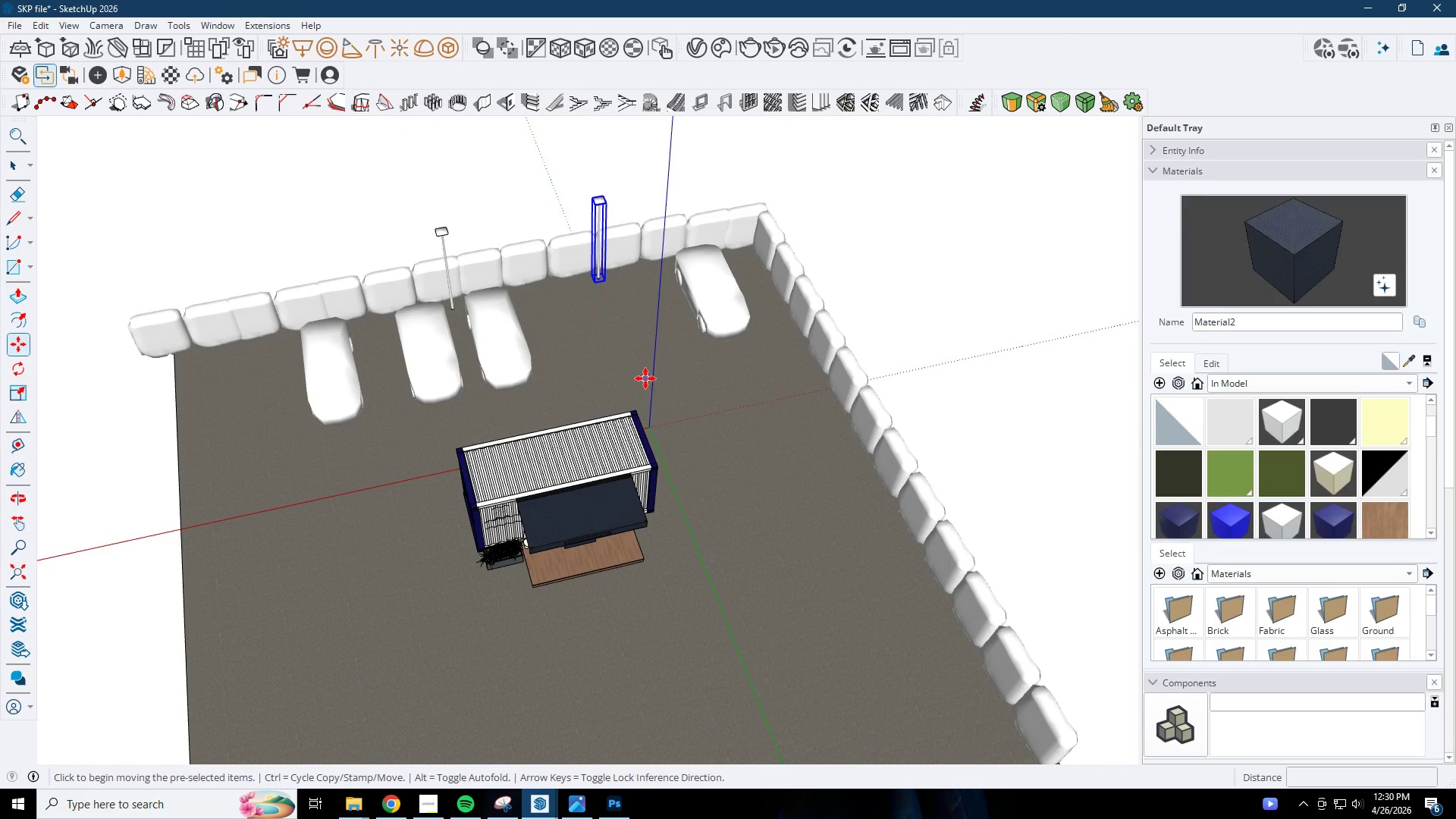 
left_click_drag(start_coordinate=[655, 375], to_coordinate=[668, 374])
 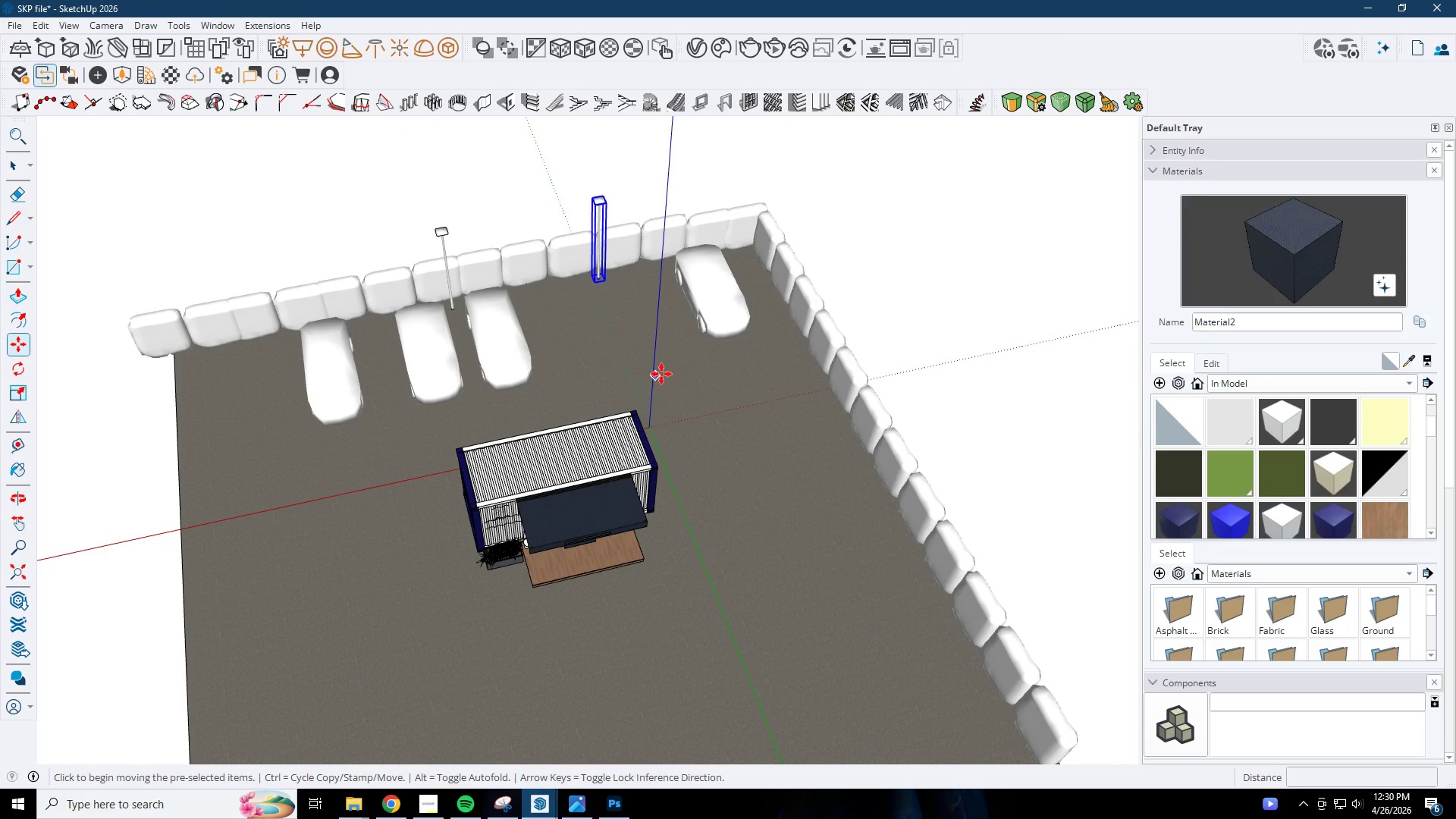 
key(Control+ControlLeft)
 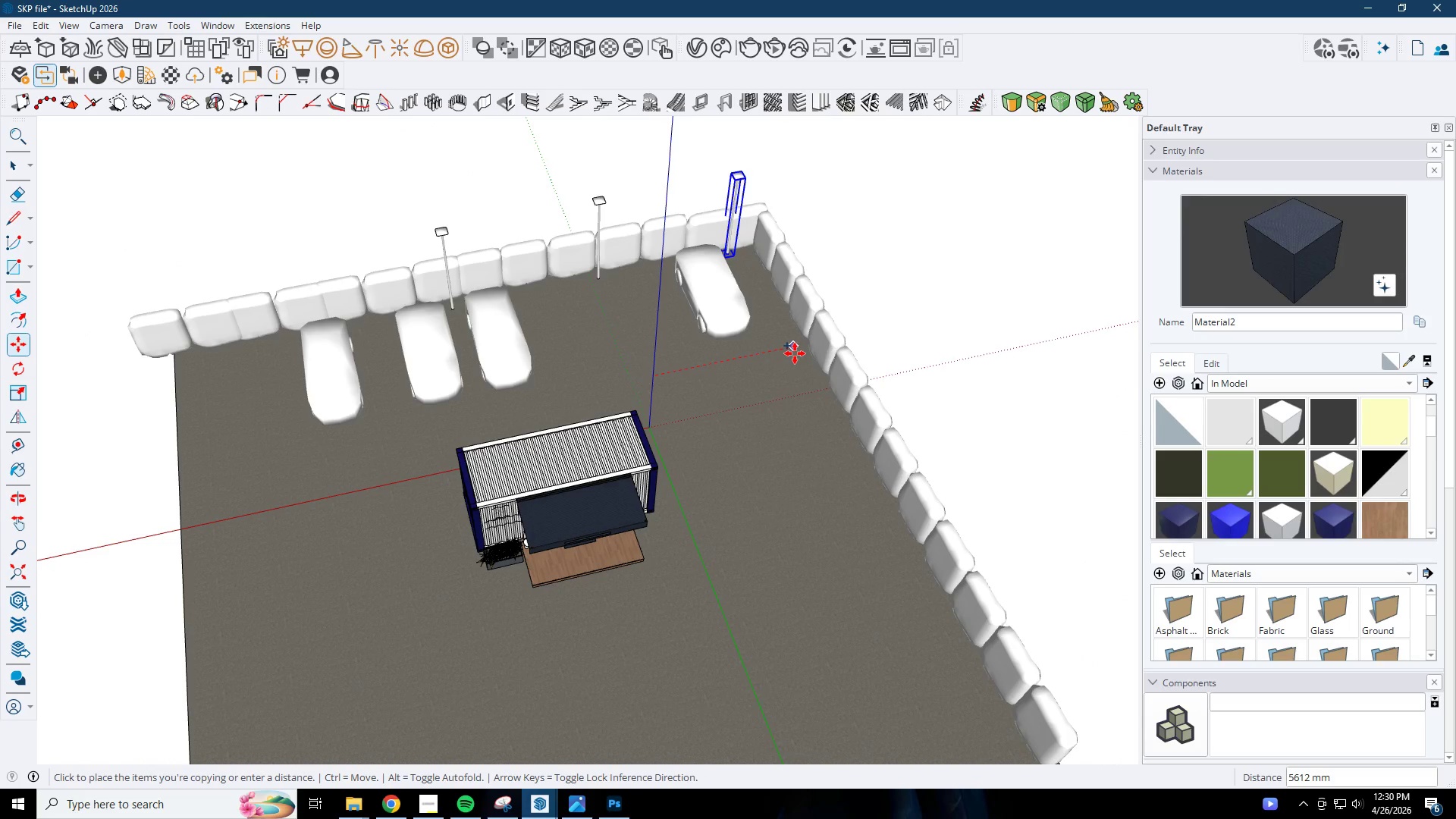 
double_click([726, 392])
 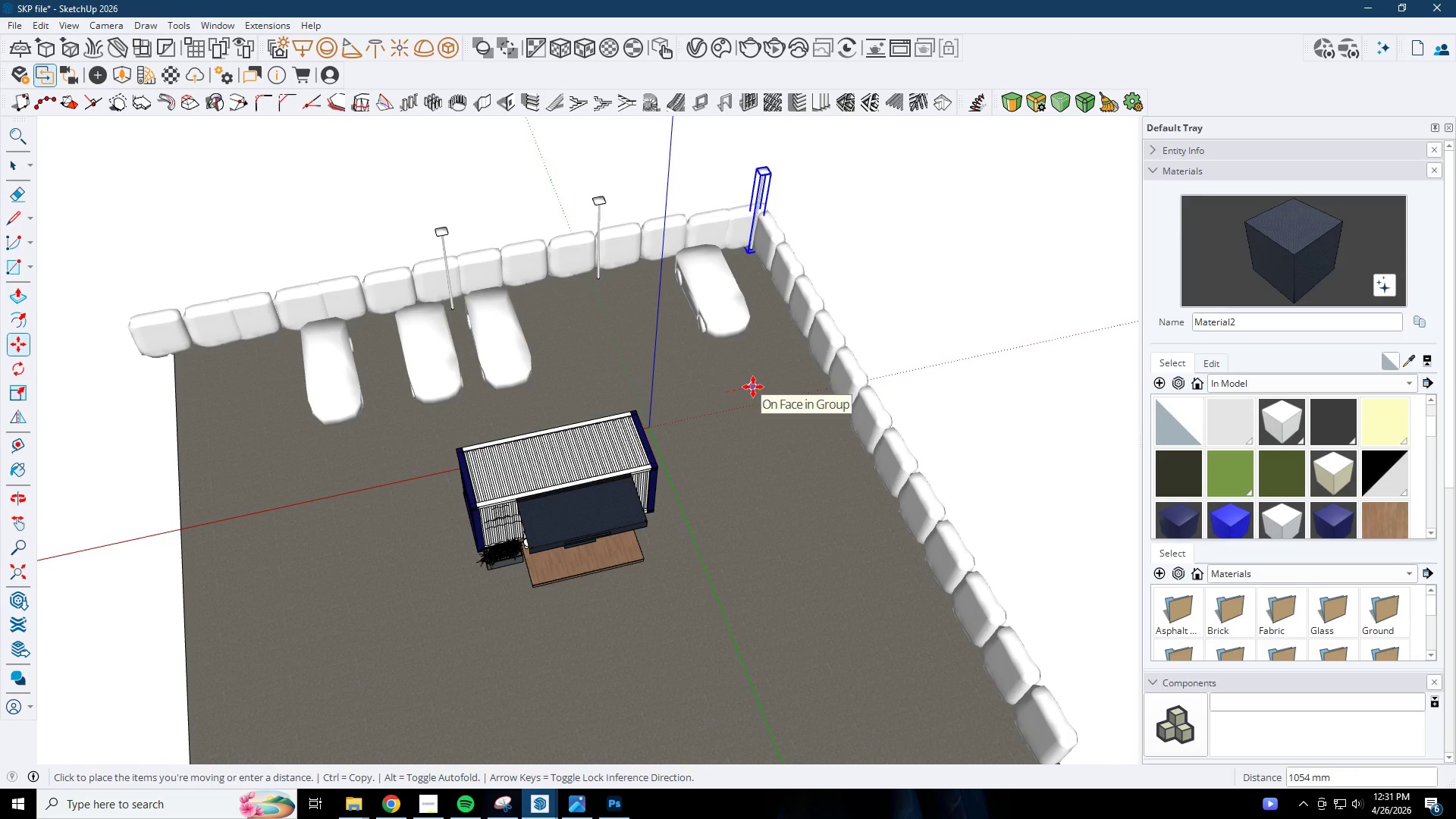 
left_click([751, 387])
 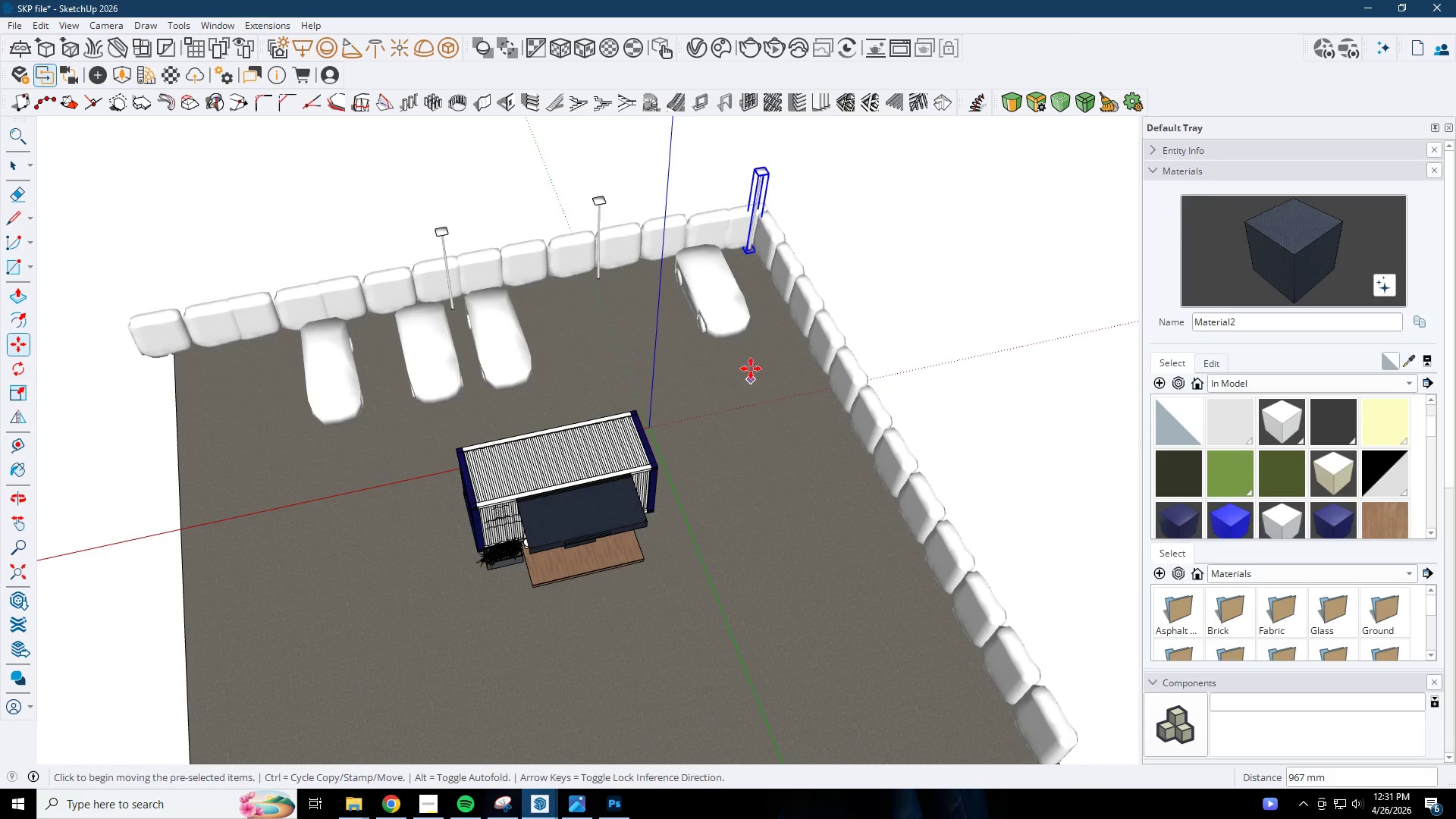 
key(Space)
 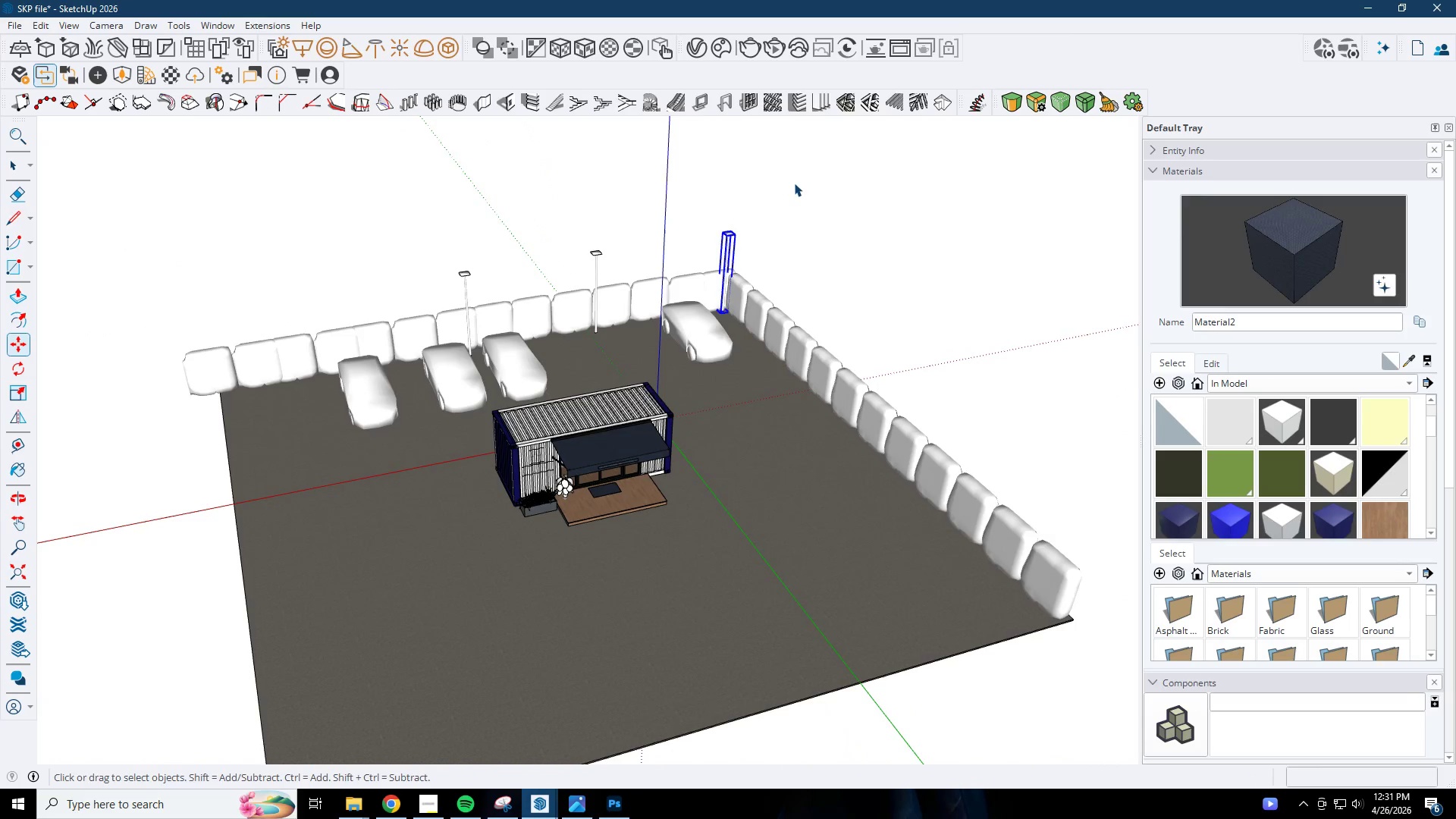 
left_click_drag(start_coordinate=[801, 184], to_coordinate=[809, 209])
 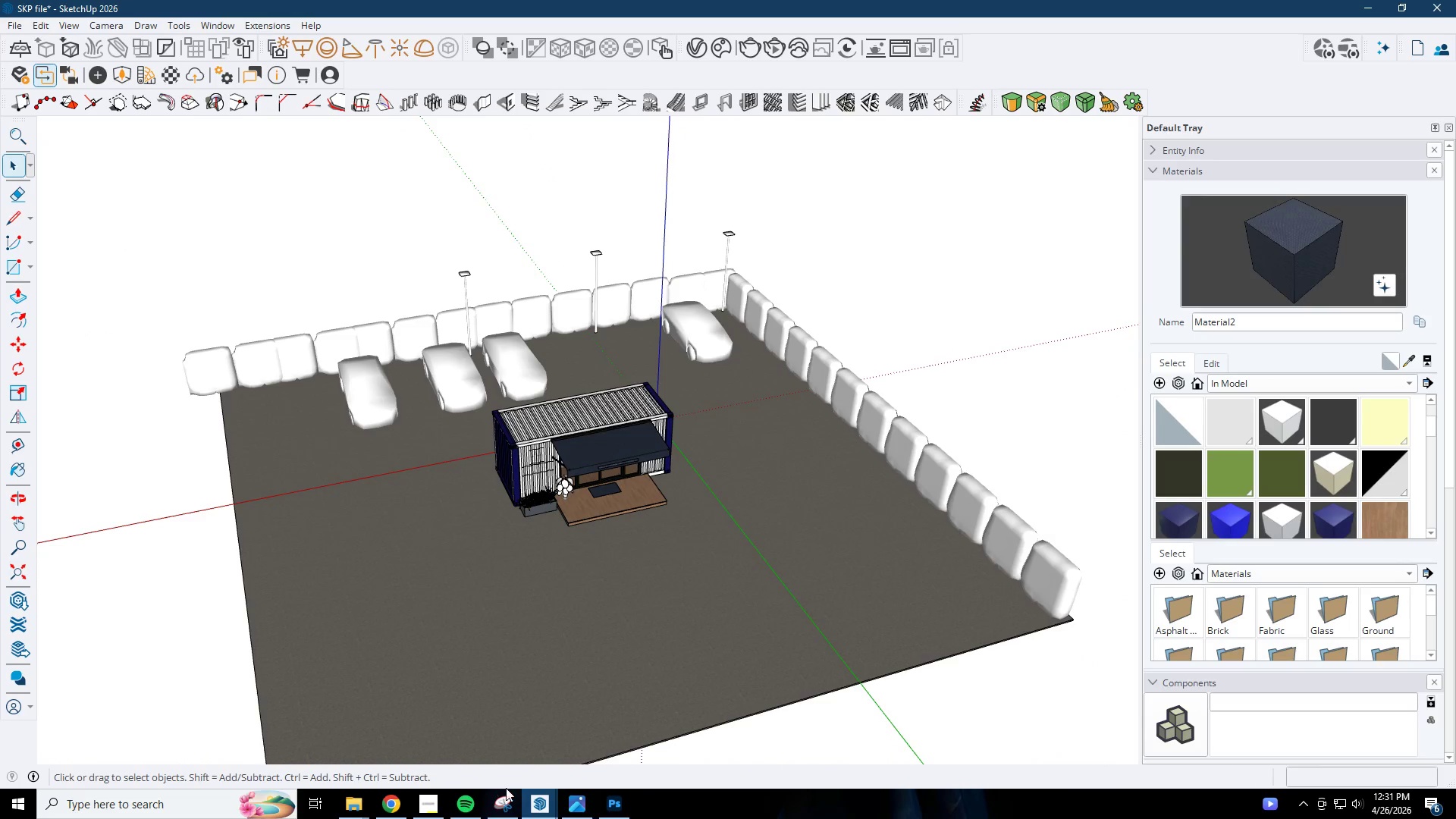 
scroll: coordinate [756, 321], scroll_direction: down, amount: 1.0
 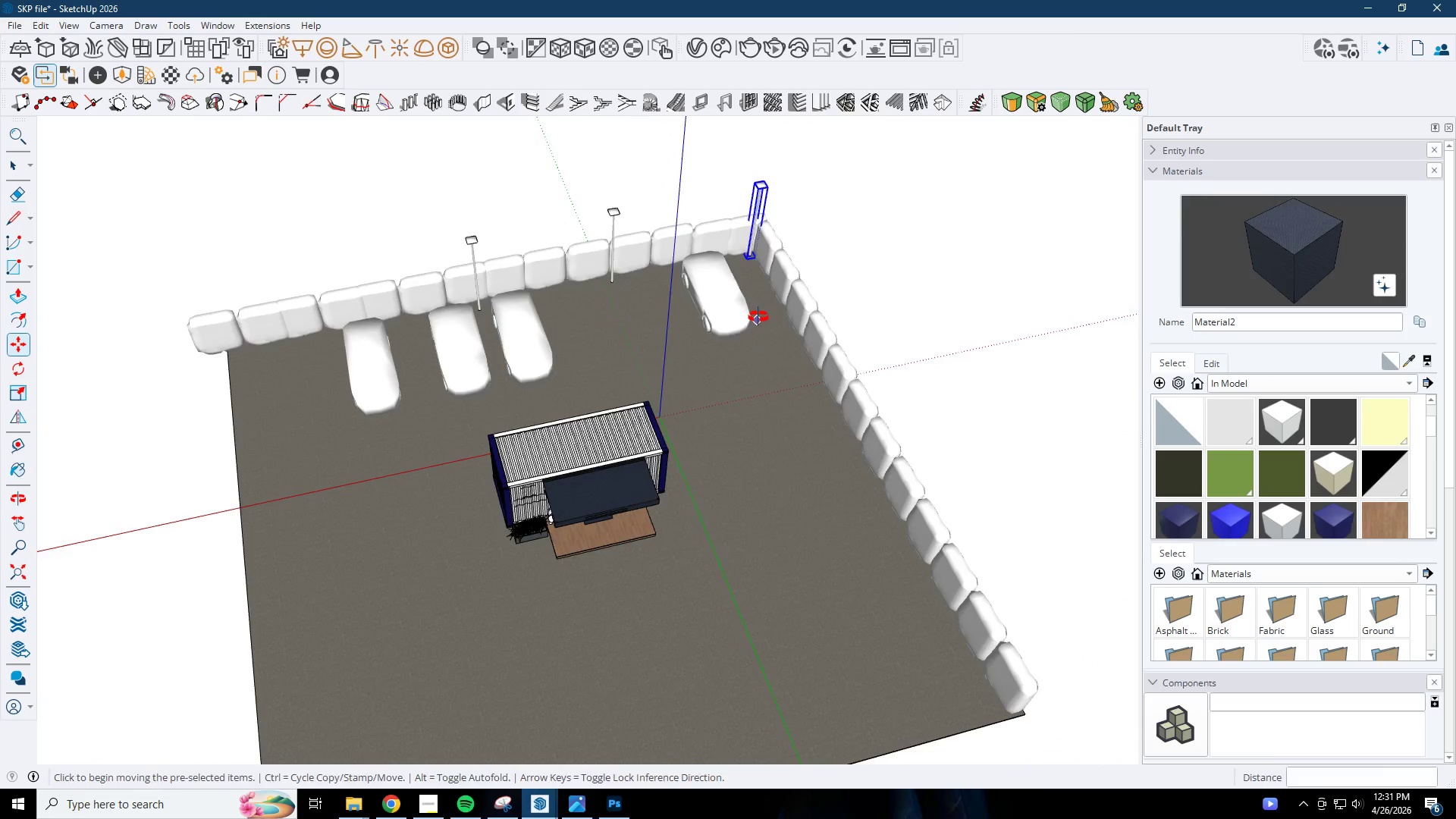 
left_click([540, 793])
 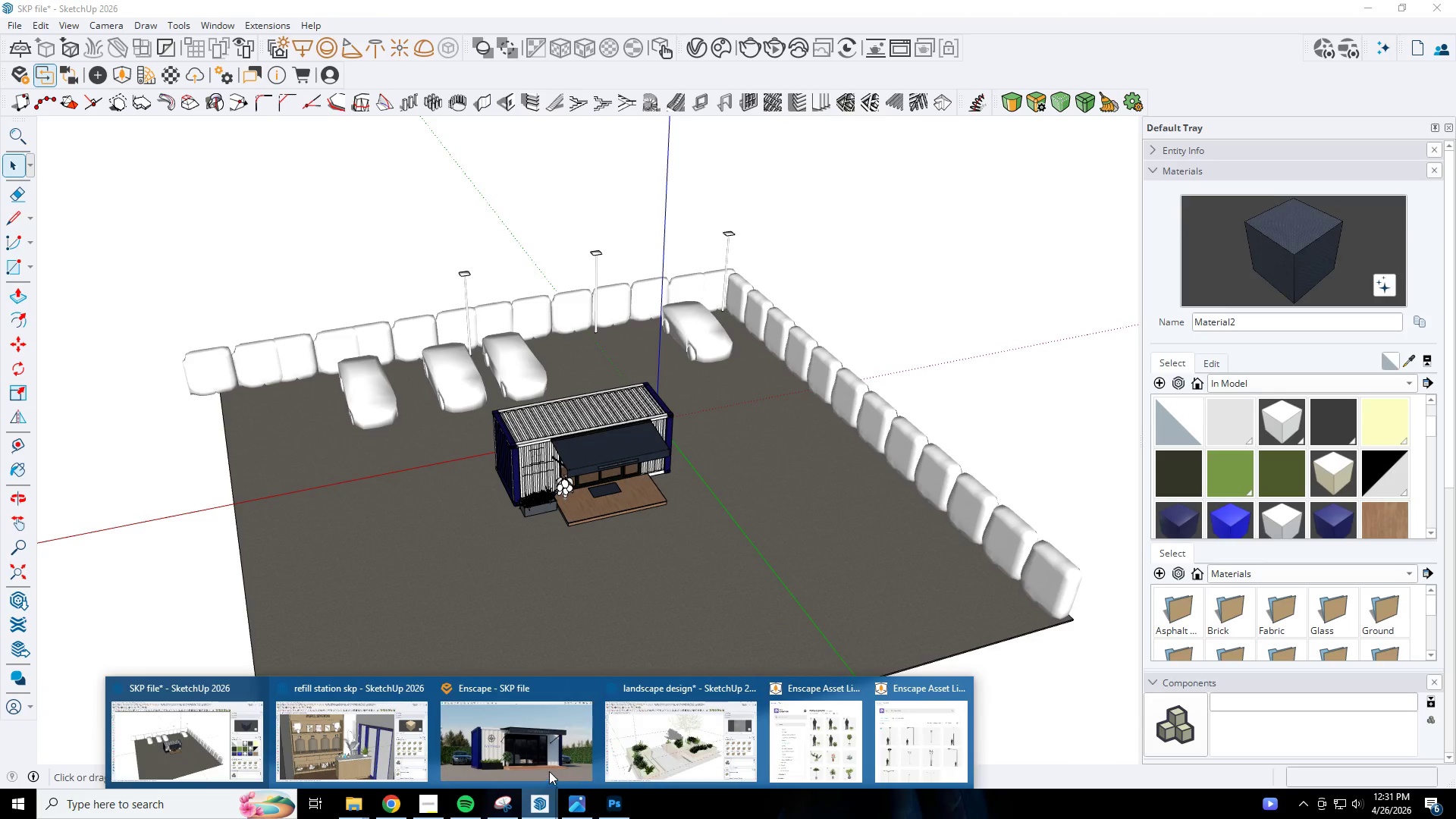 
left_click([546, 762])
 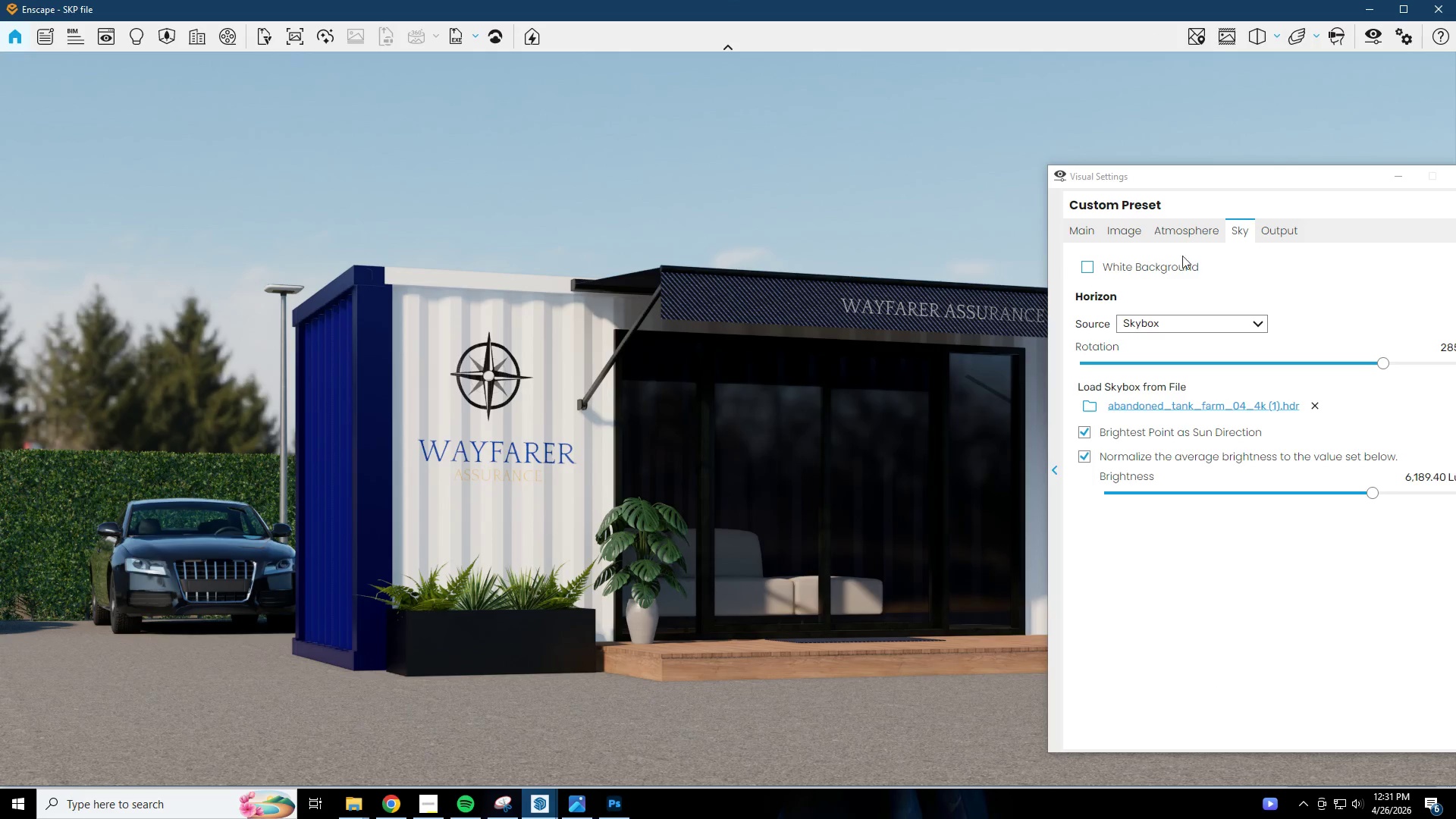 
left_click([1405, 171])
 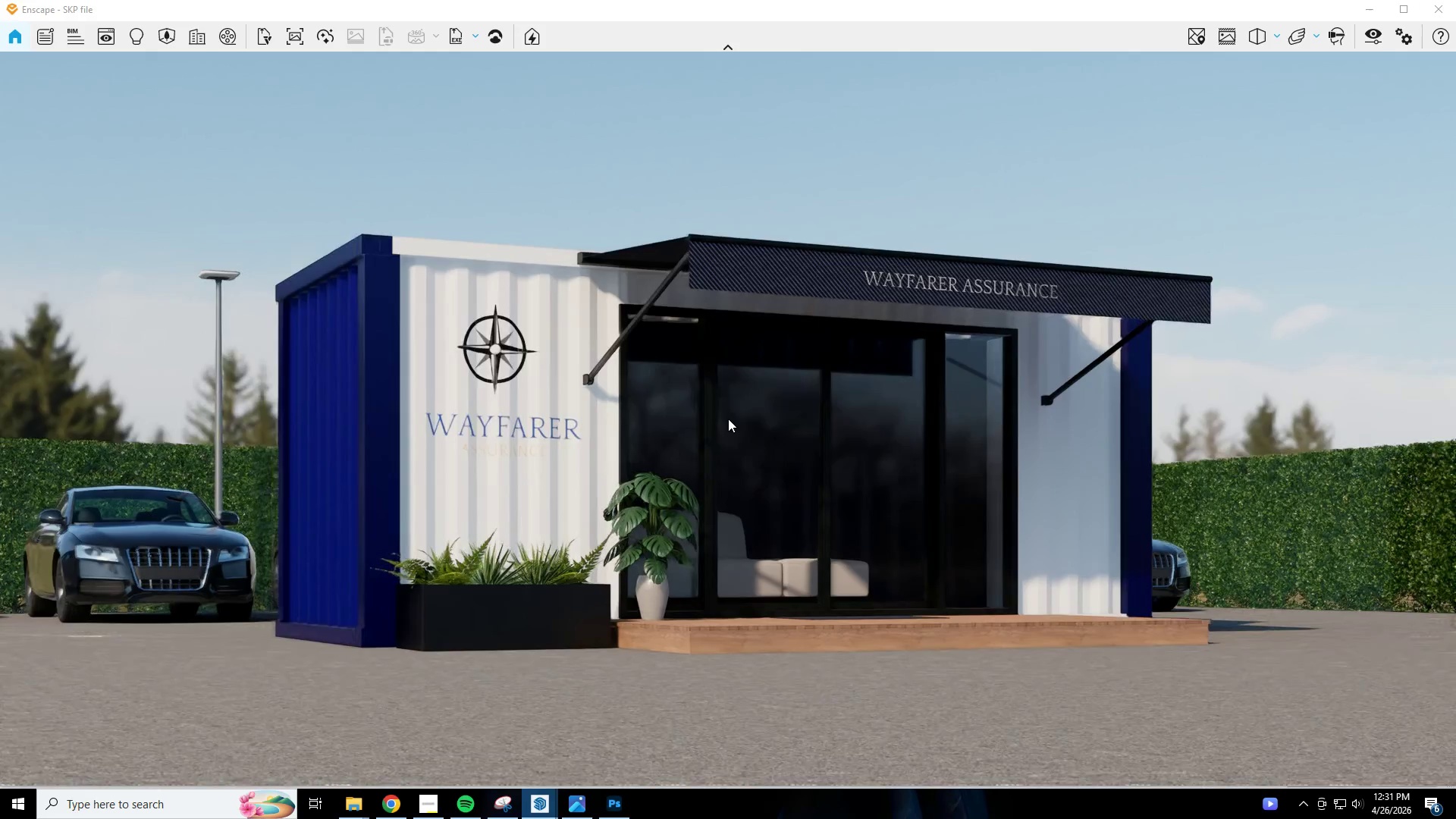 
hold_key(key=W, duration=0.48)
 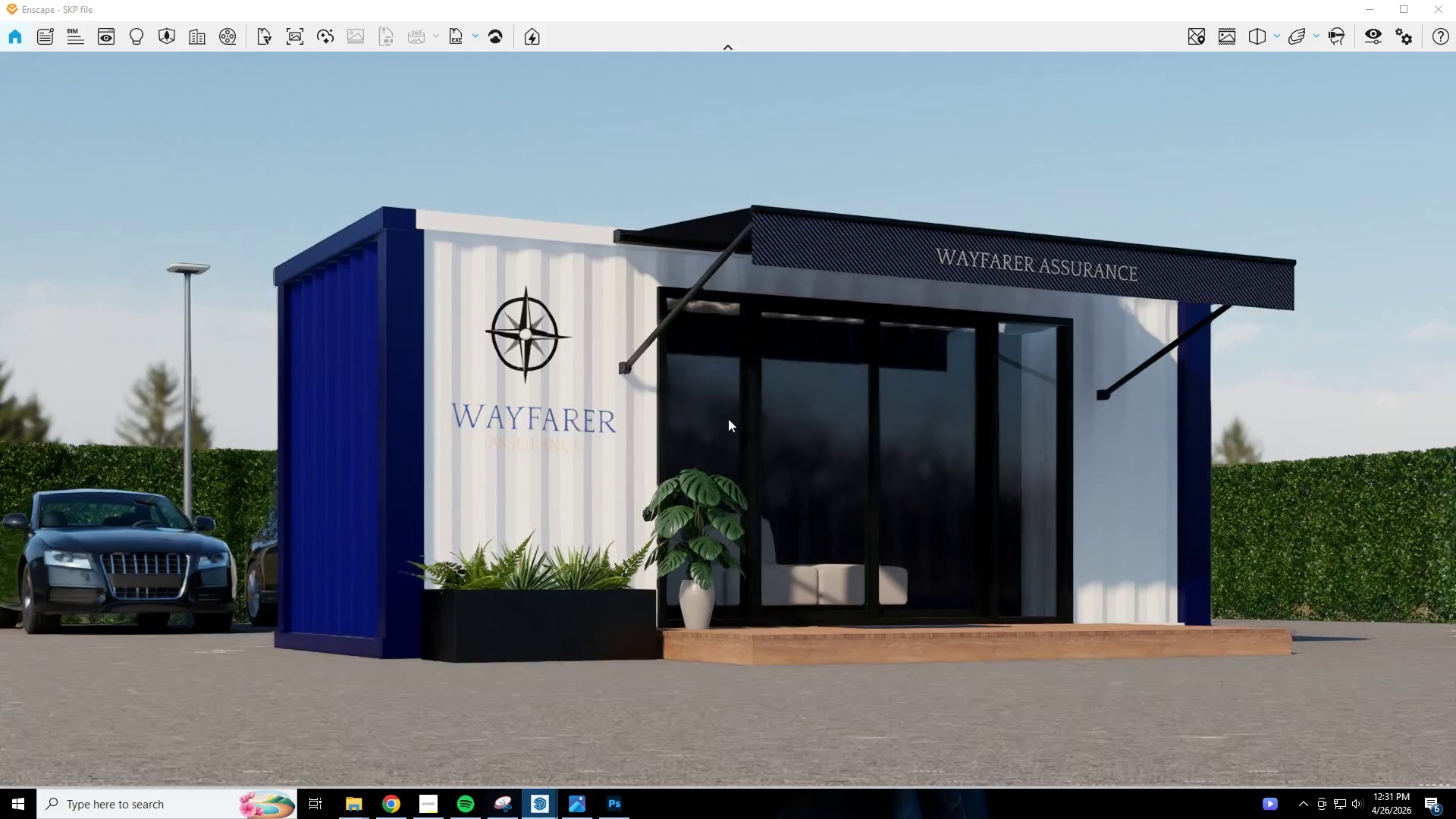 
type(aesqdwq)
 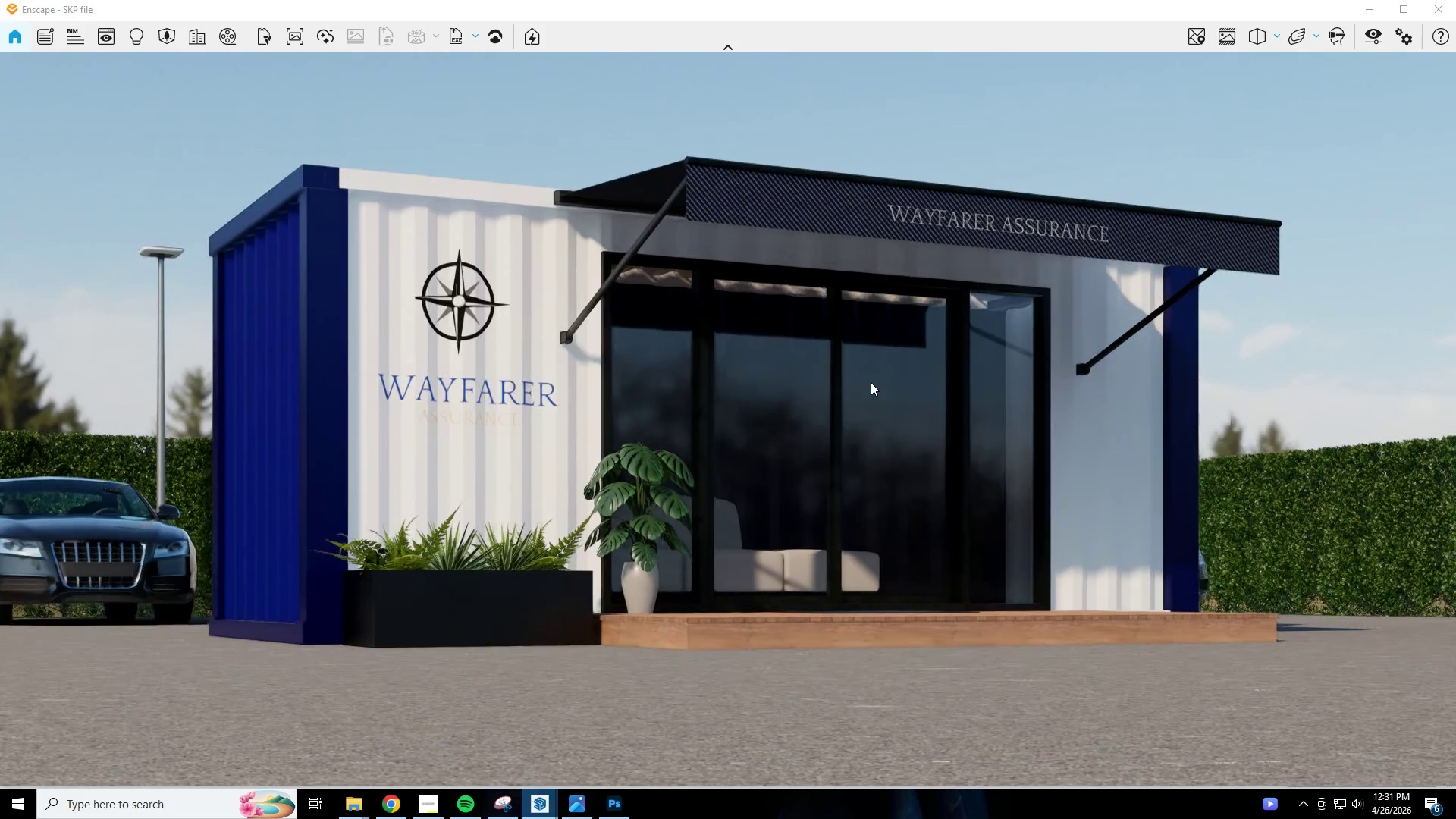 
type(ewqseews)
 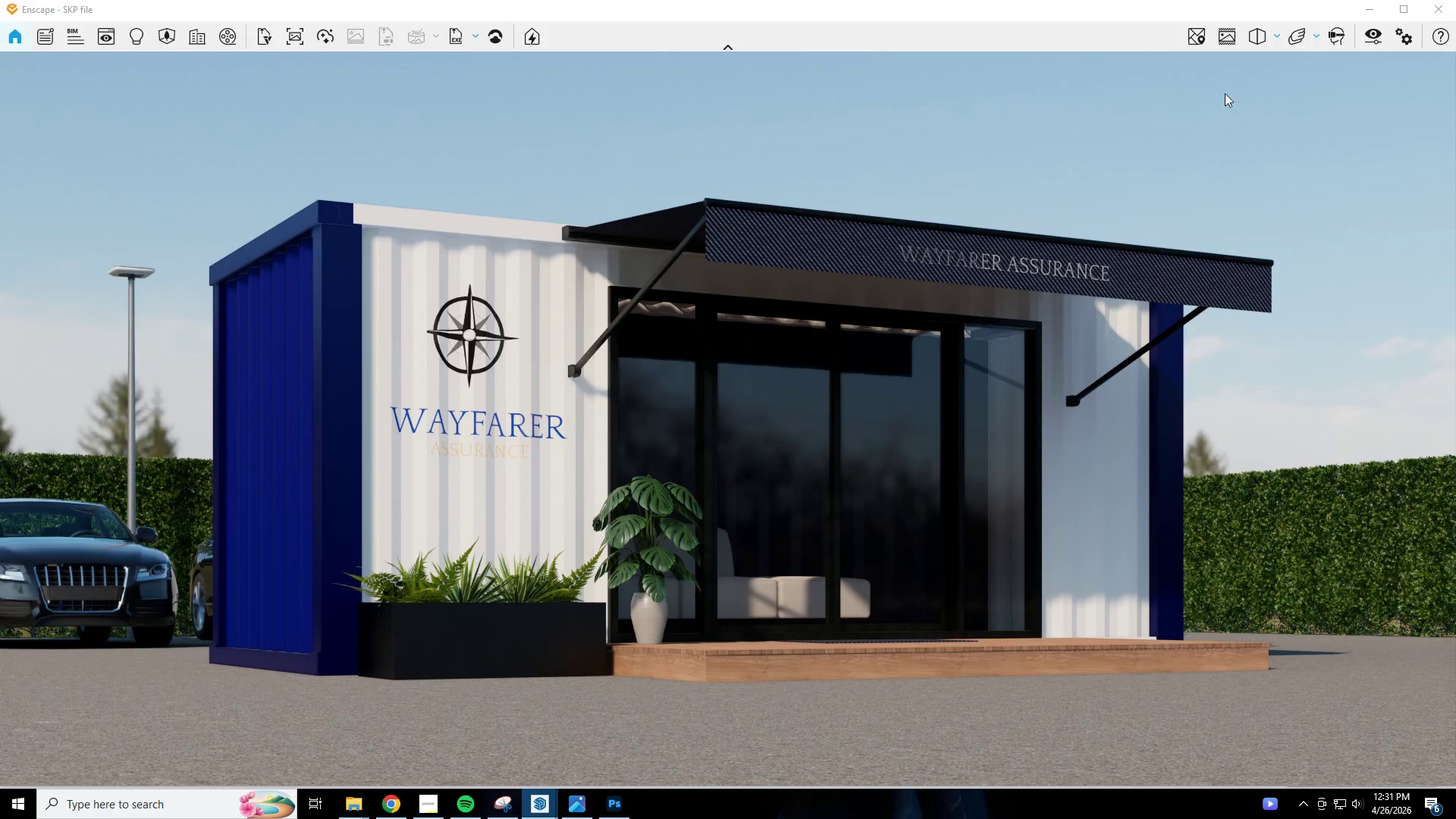 
left_click([1363, 8])
 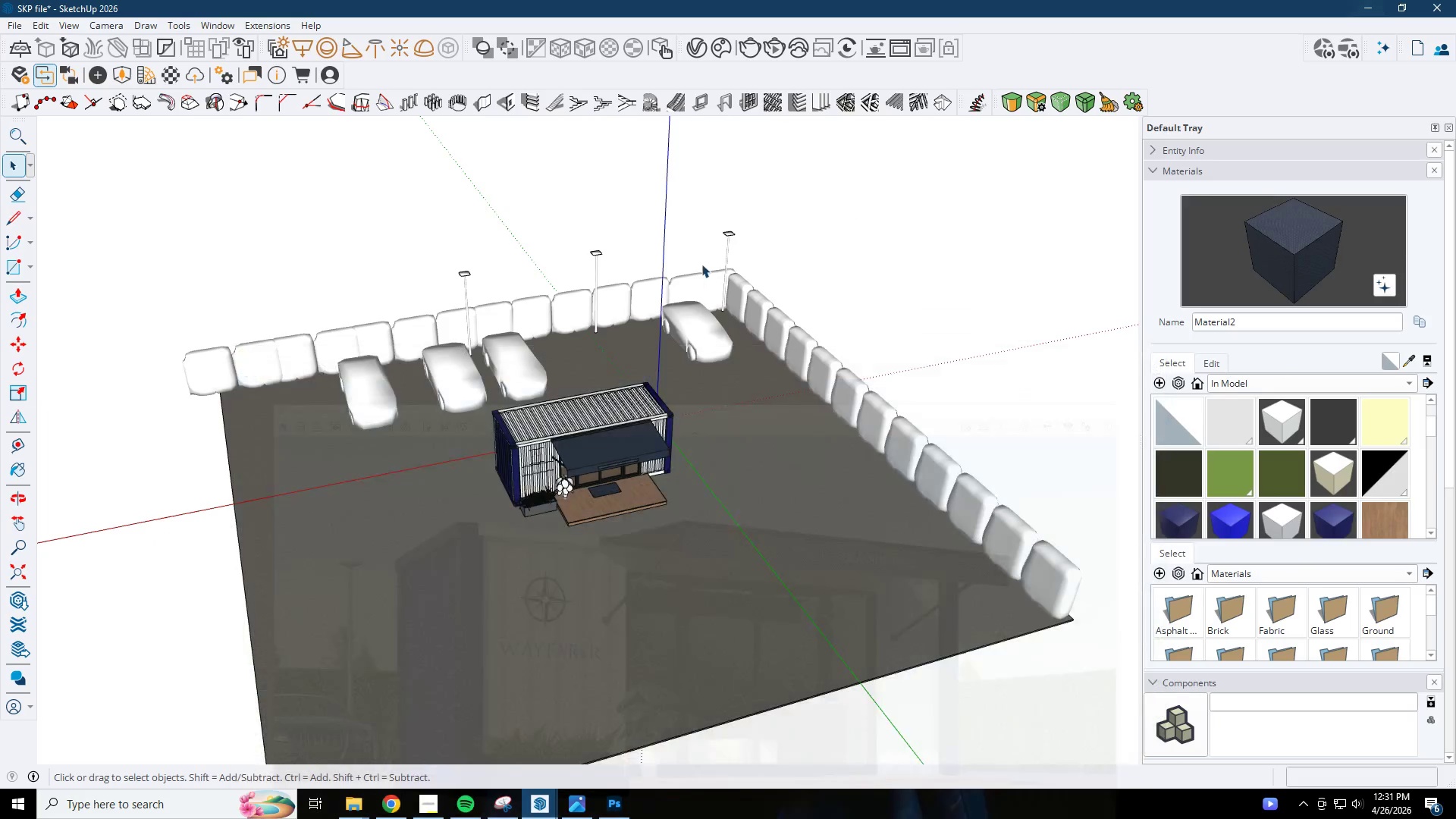 
scroll: coordinate [542, 343], scroll_direction: down, amount: 1.0
 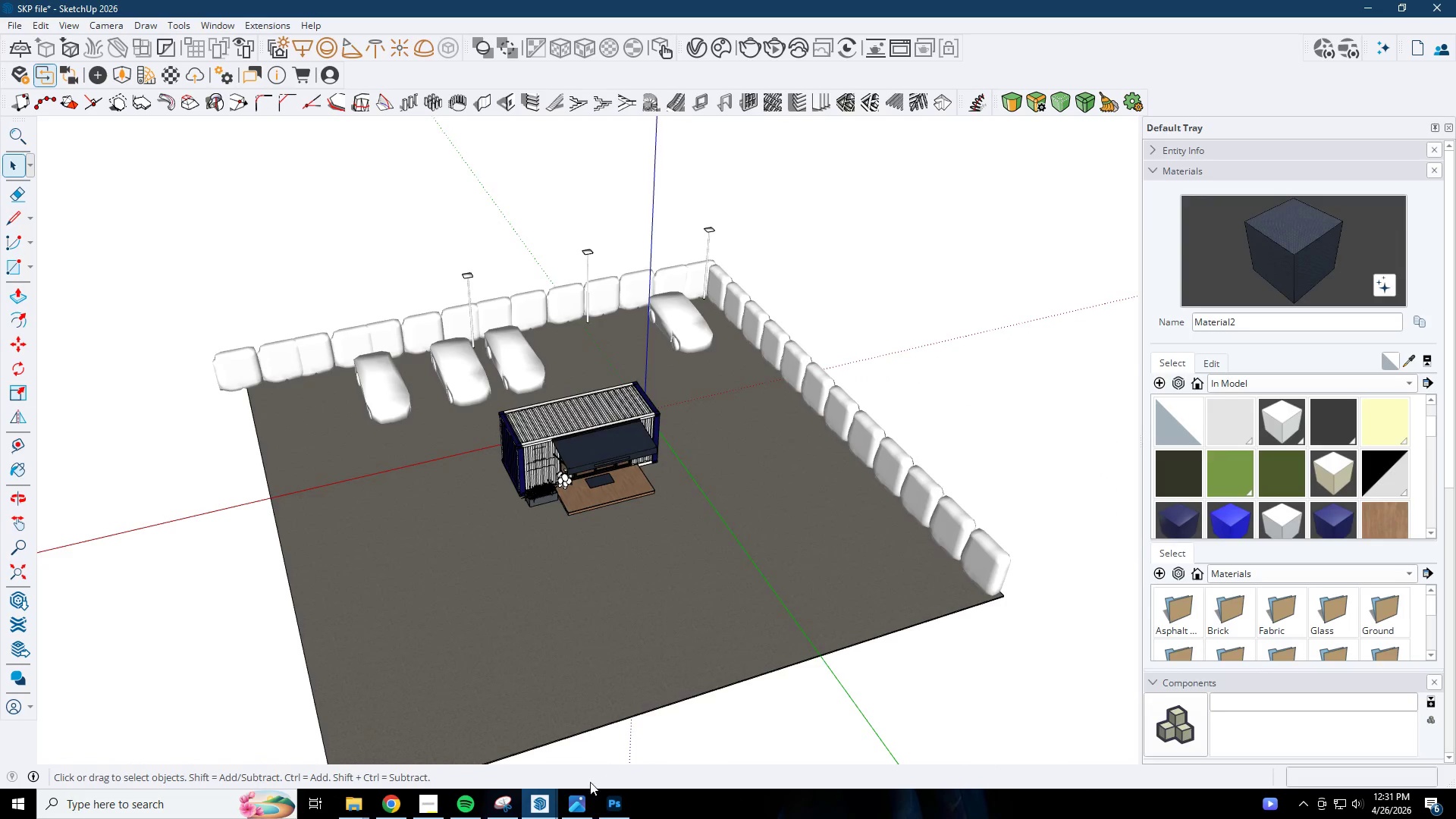 
left_click([548, 807])
 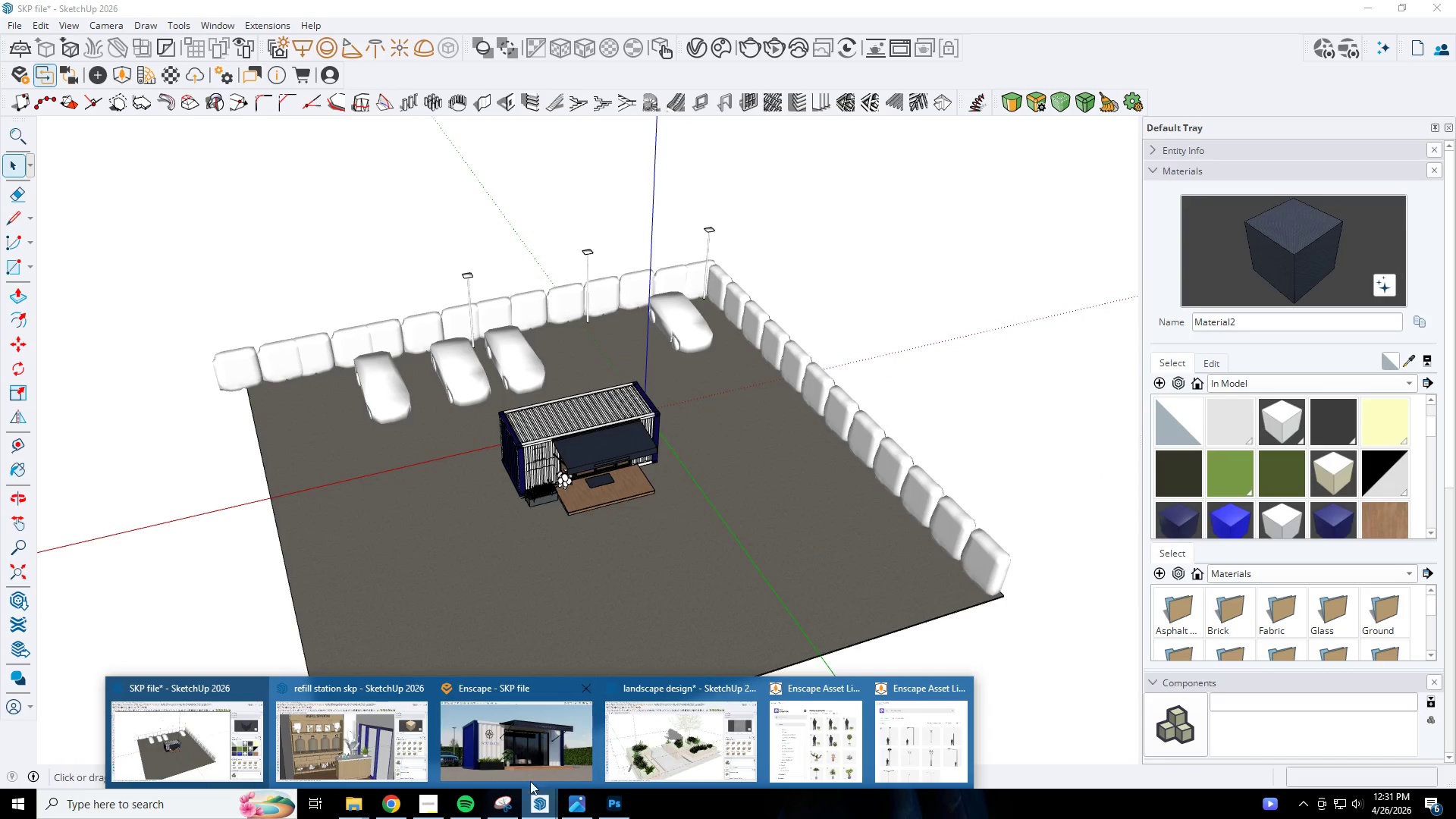 
left_click([519, 762])
 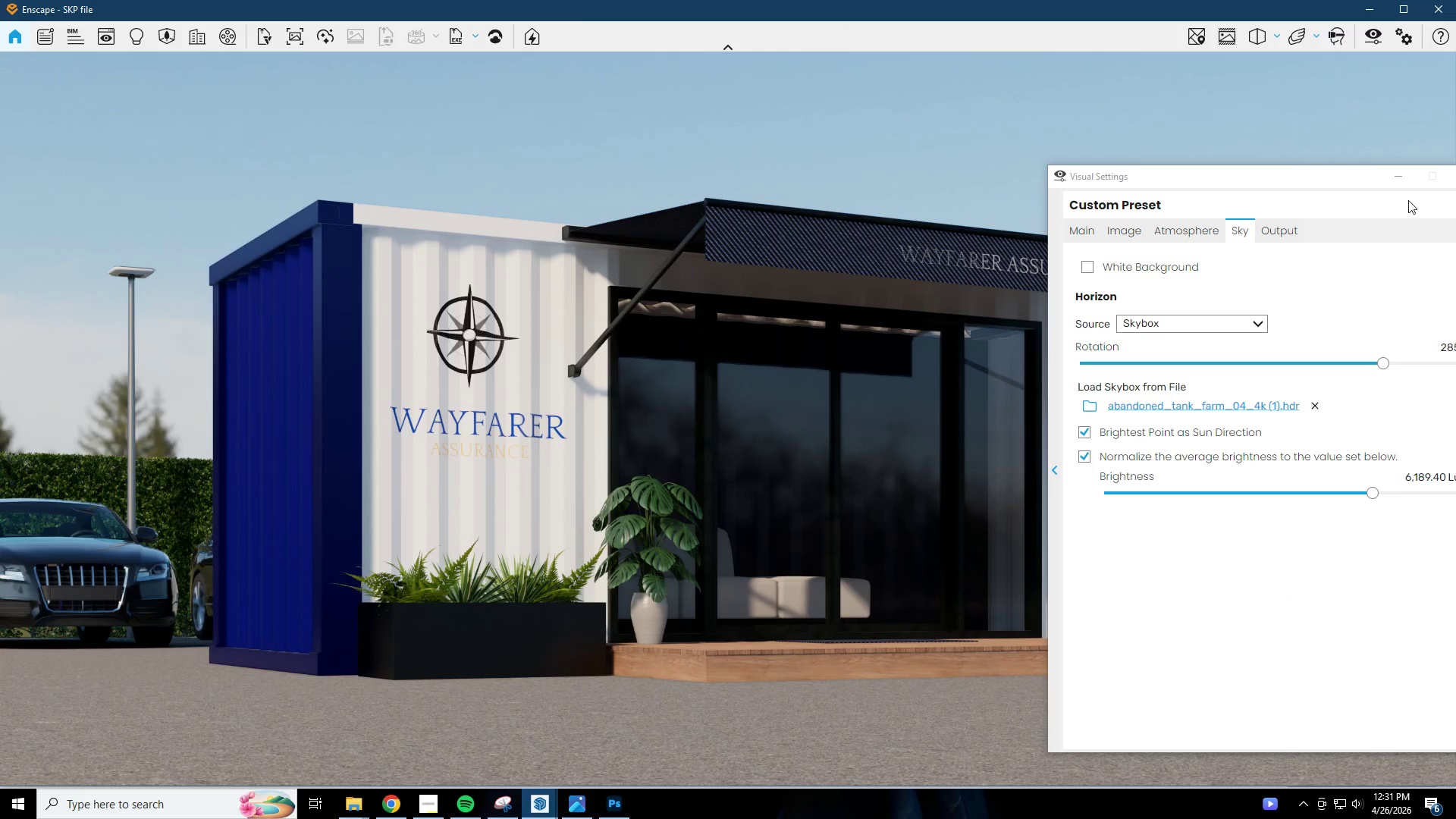 
left_click_drag(start_coordinate=[1402, 175], to_coordinate=[1398, 174])
 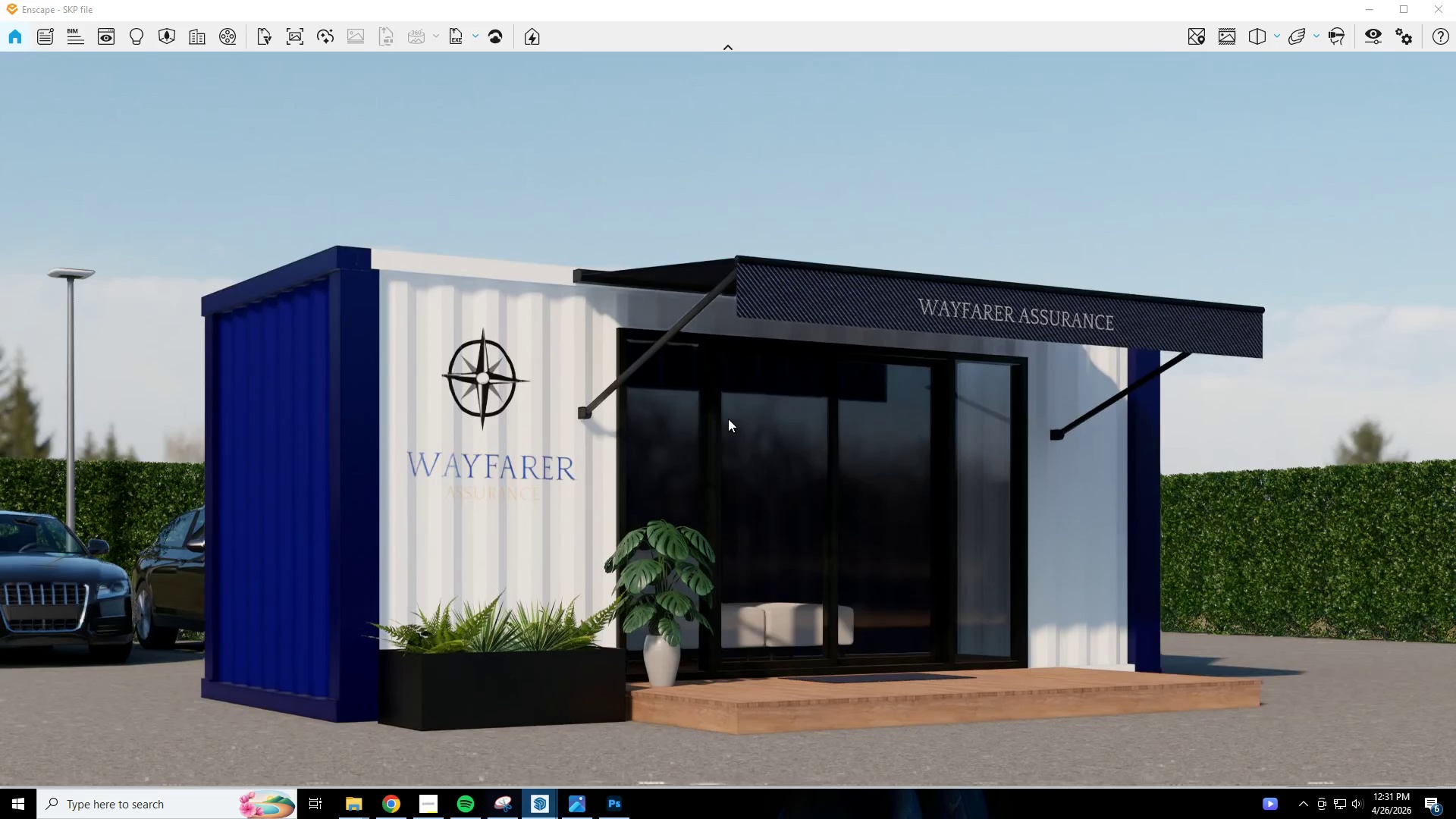 
type(ws)
 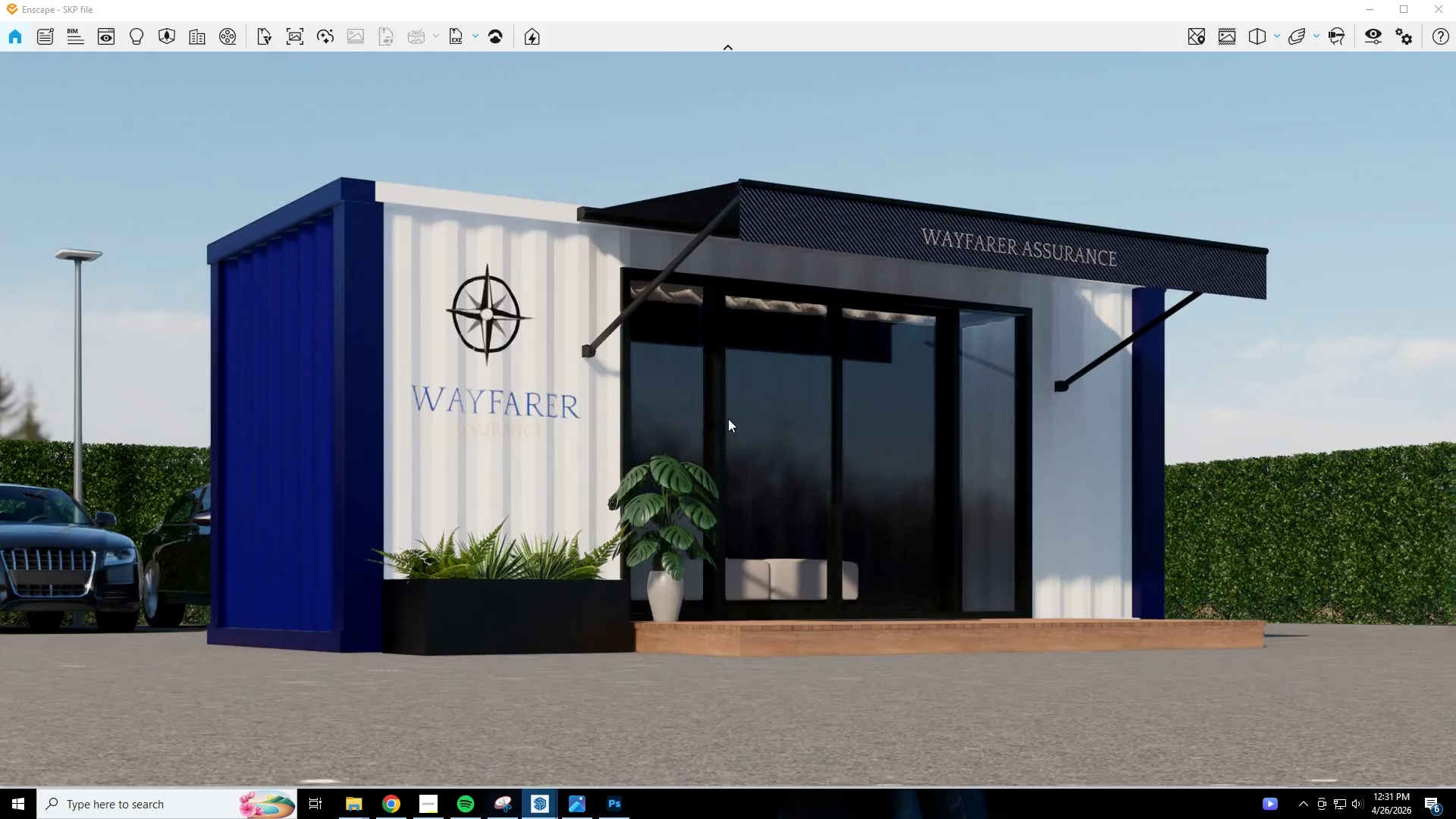 
key(W)
 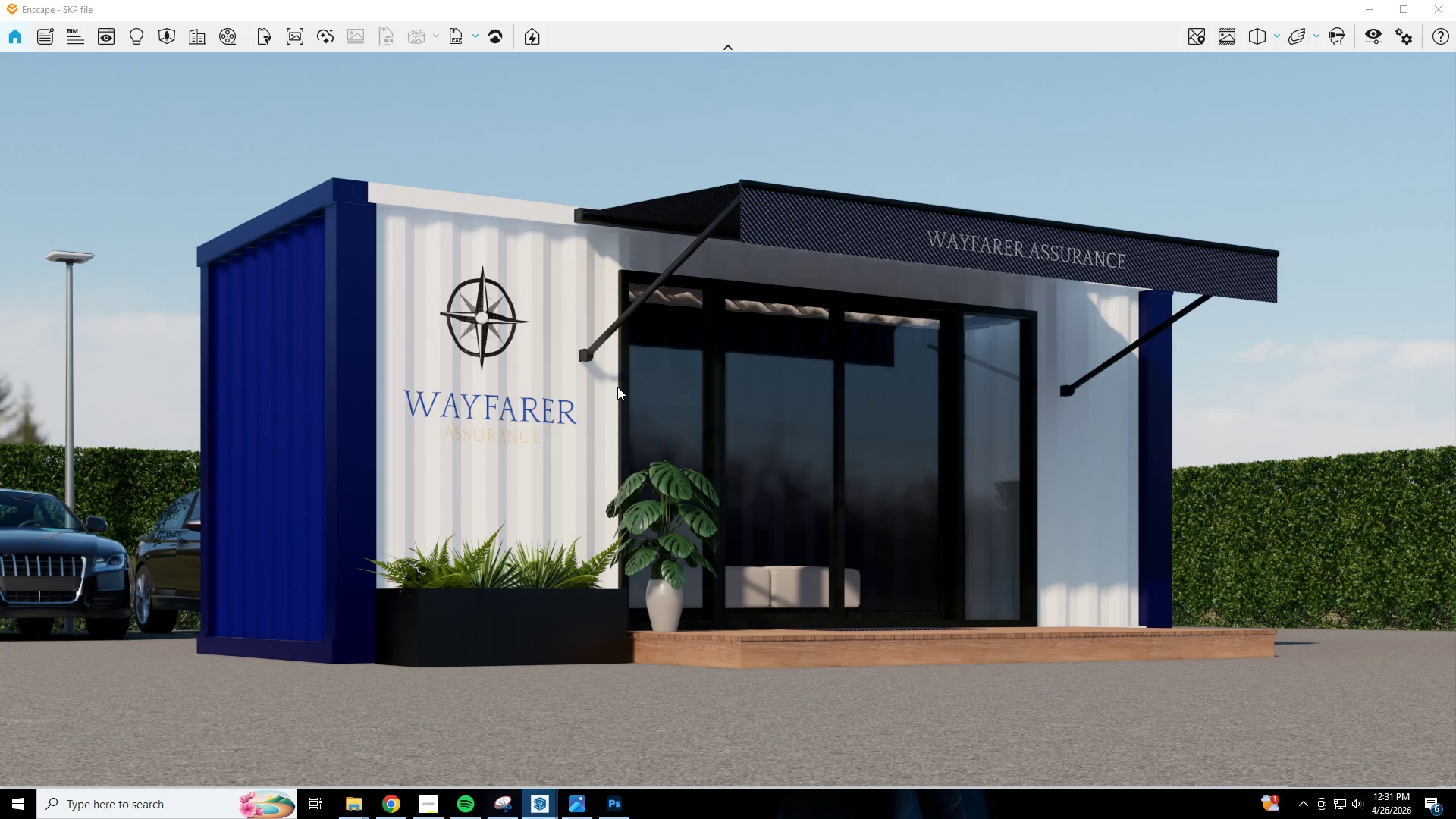 
wait(19.69)
 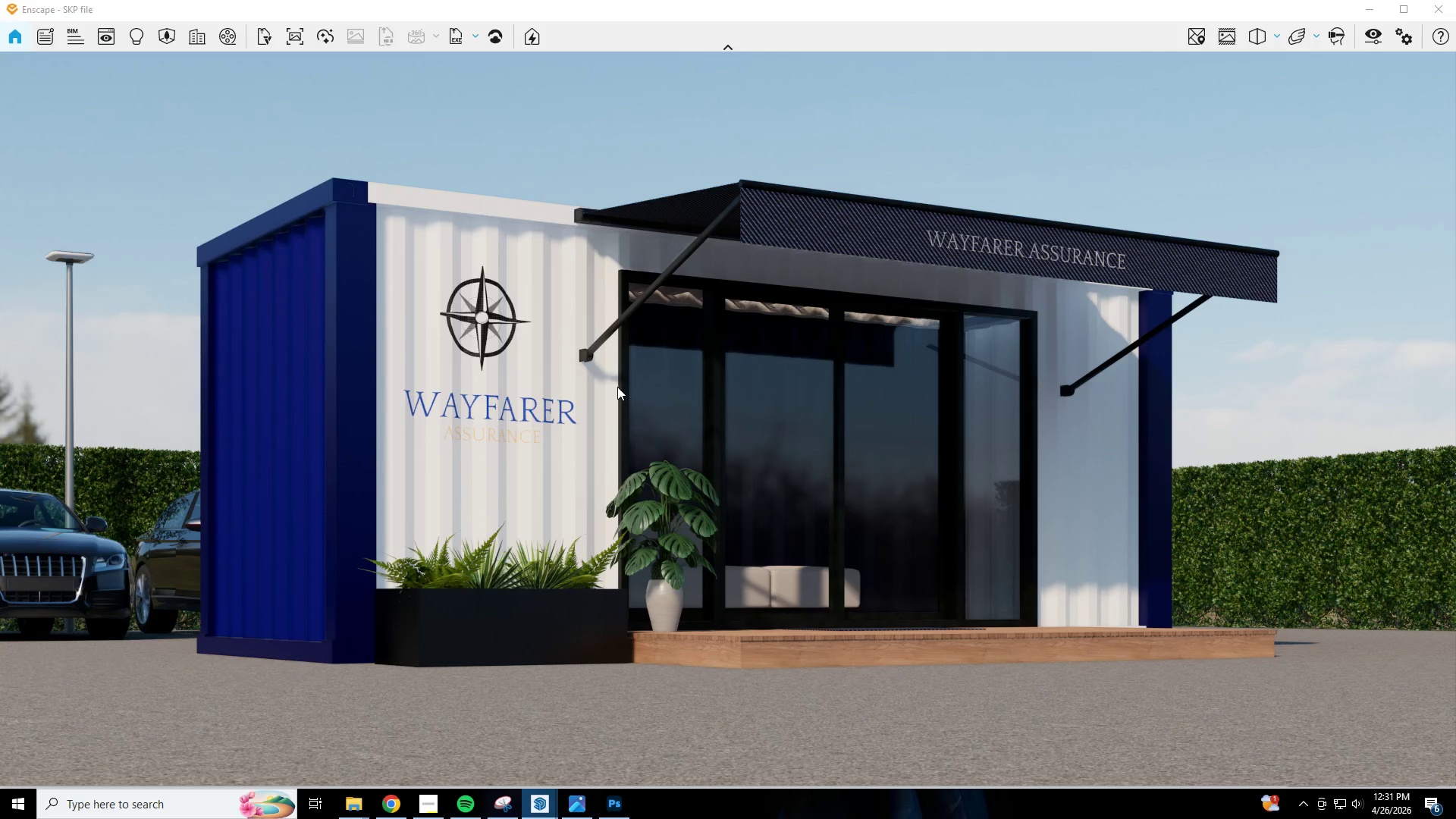 
left_click([1377, 34])
 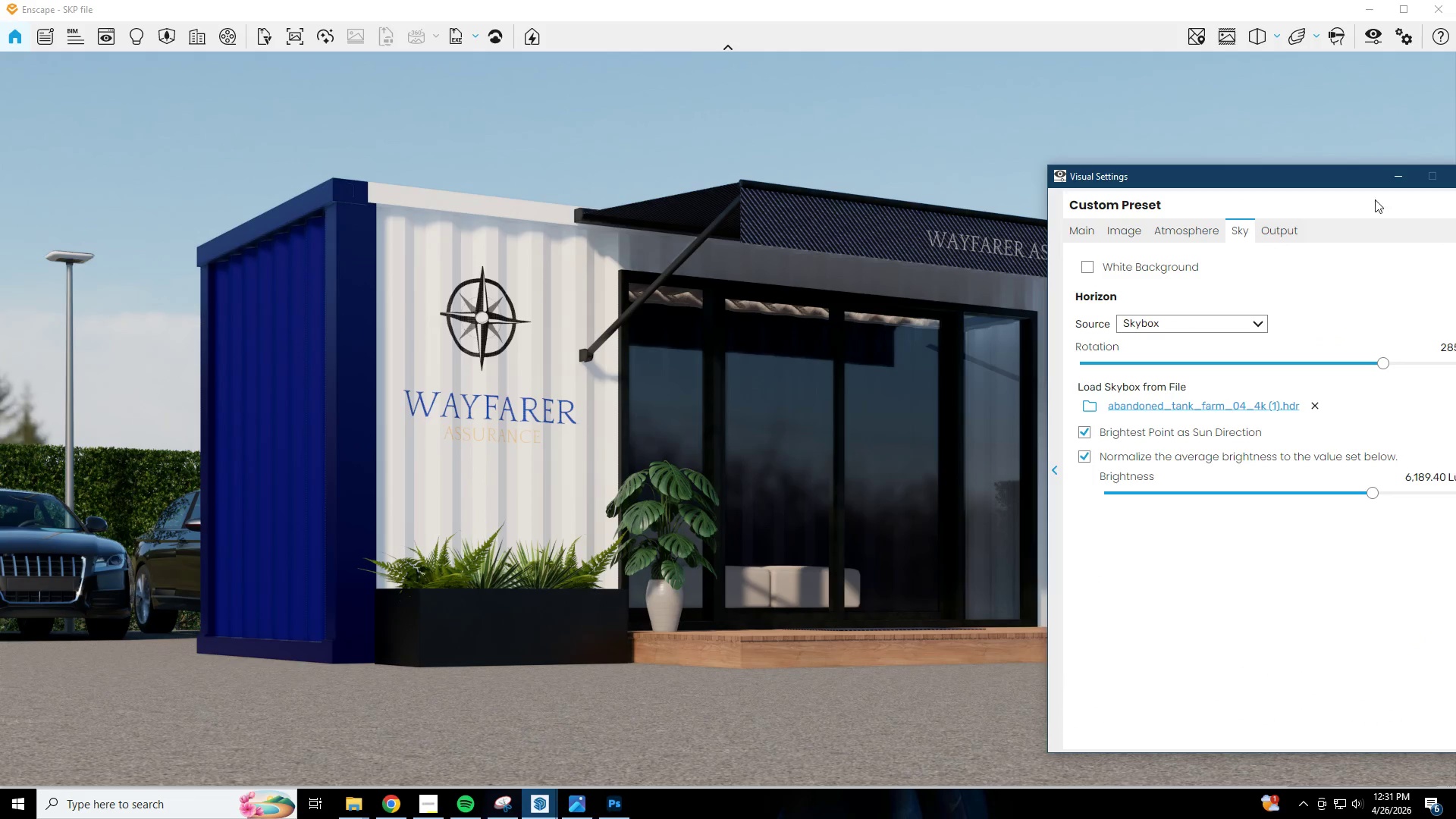 
left_click_drag(start_coordinate=[1396, 173], to_coordinate=[1392, 174])
 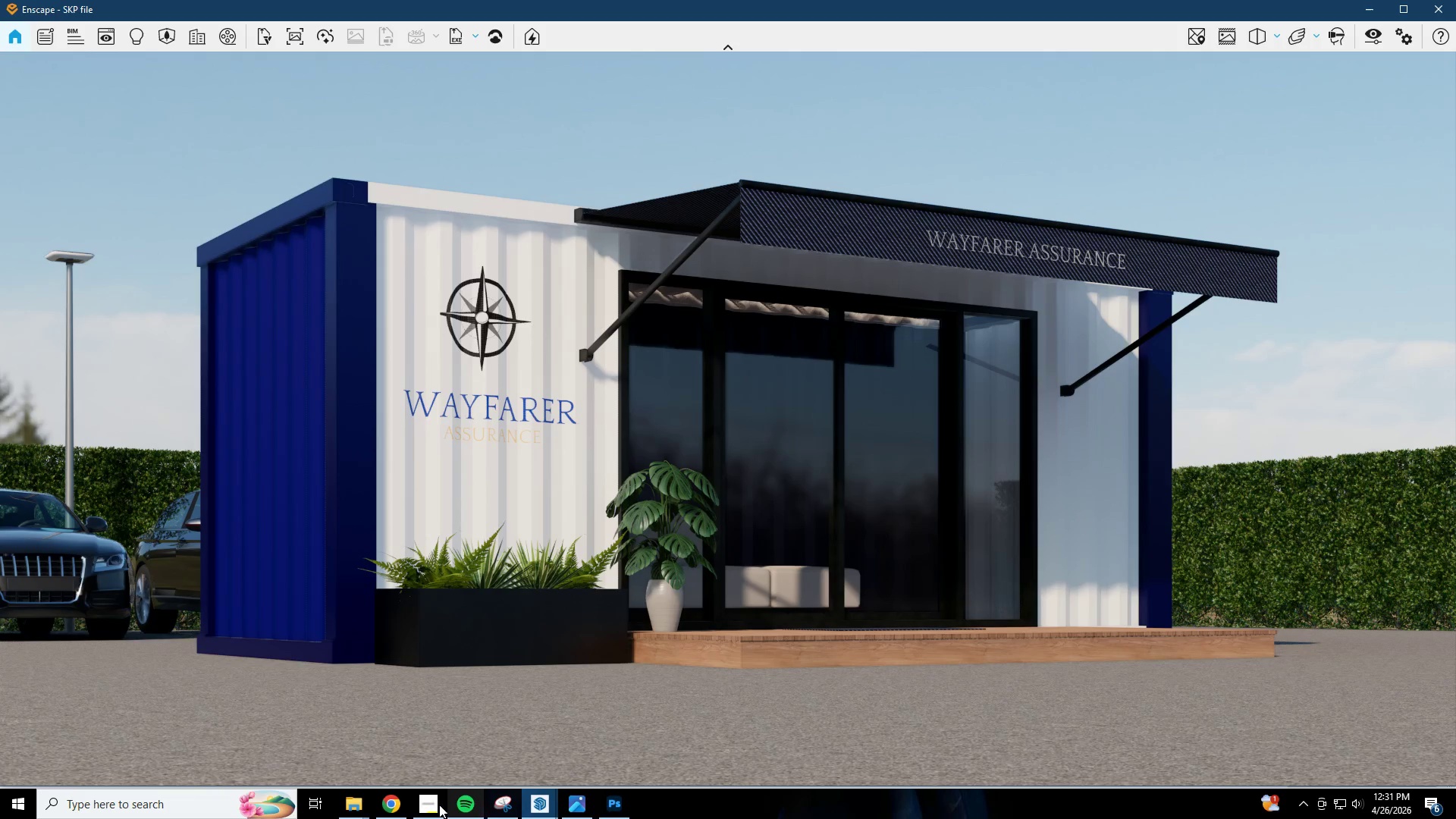 
left_click([401, 805])
 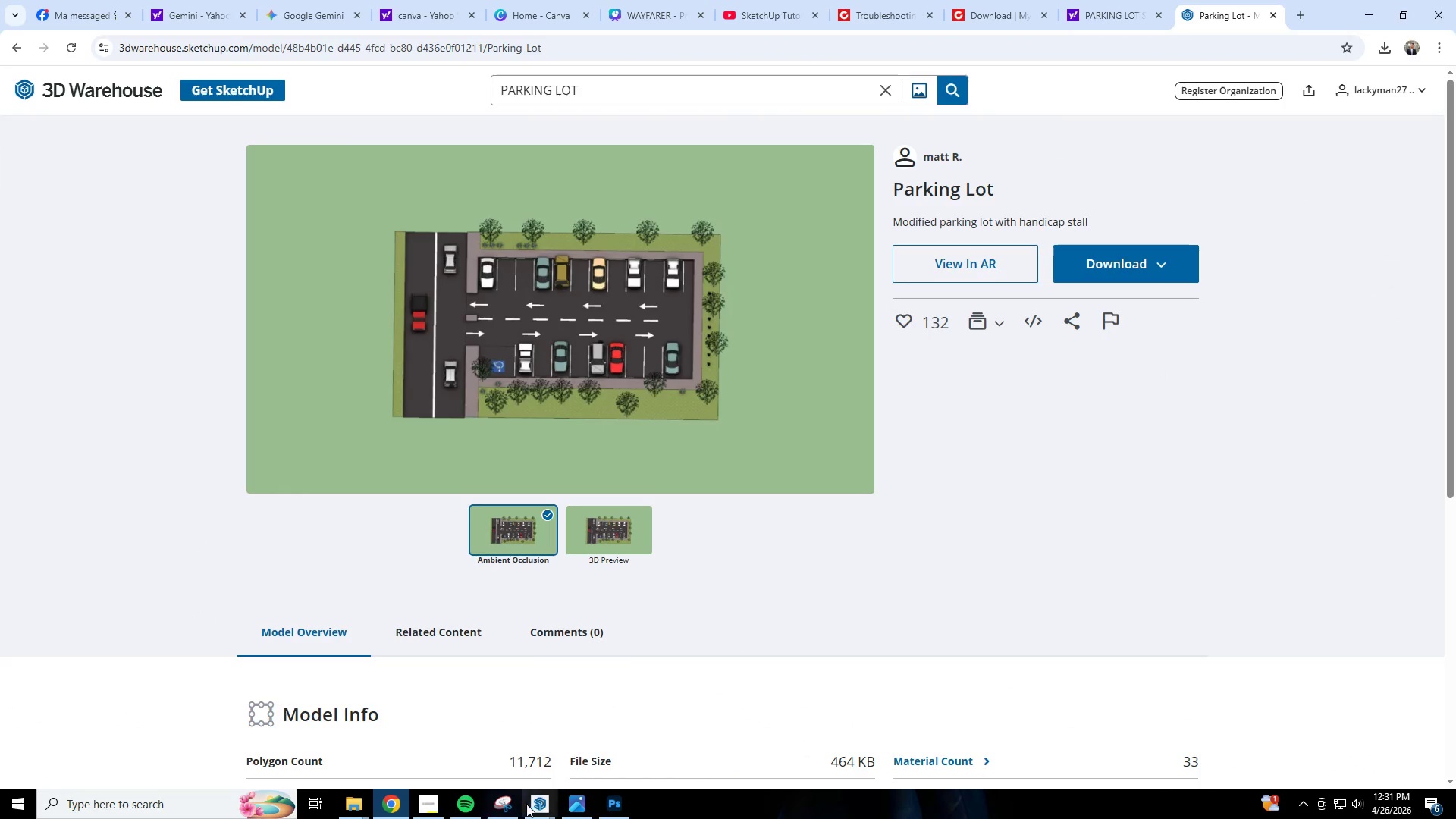 
left_click([417, 808])